 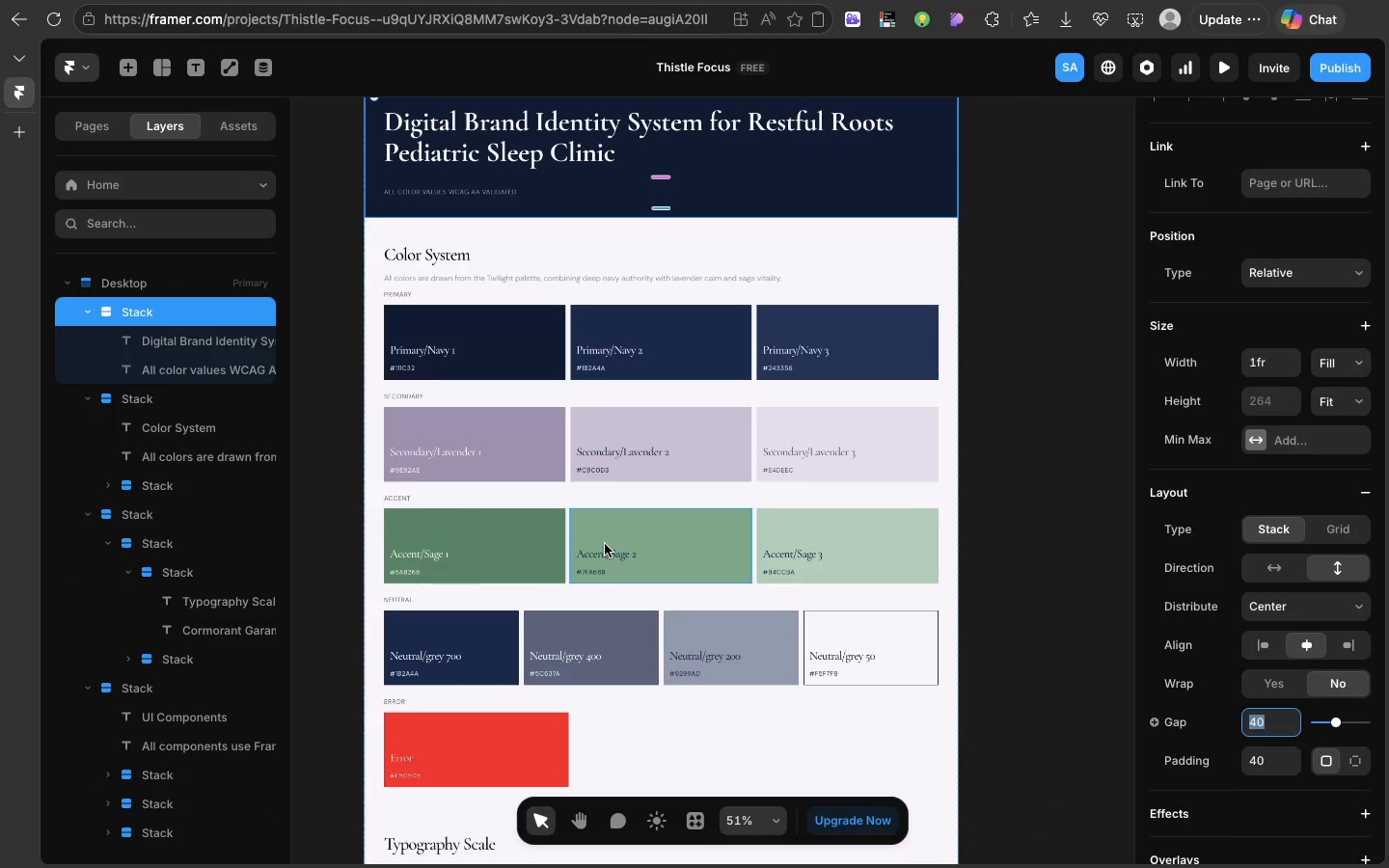 
scroll: coordinate [605, 544], scroll_direction: down, amount: 3.0
 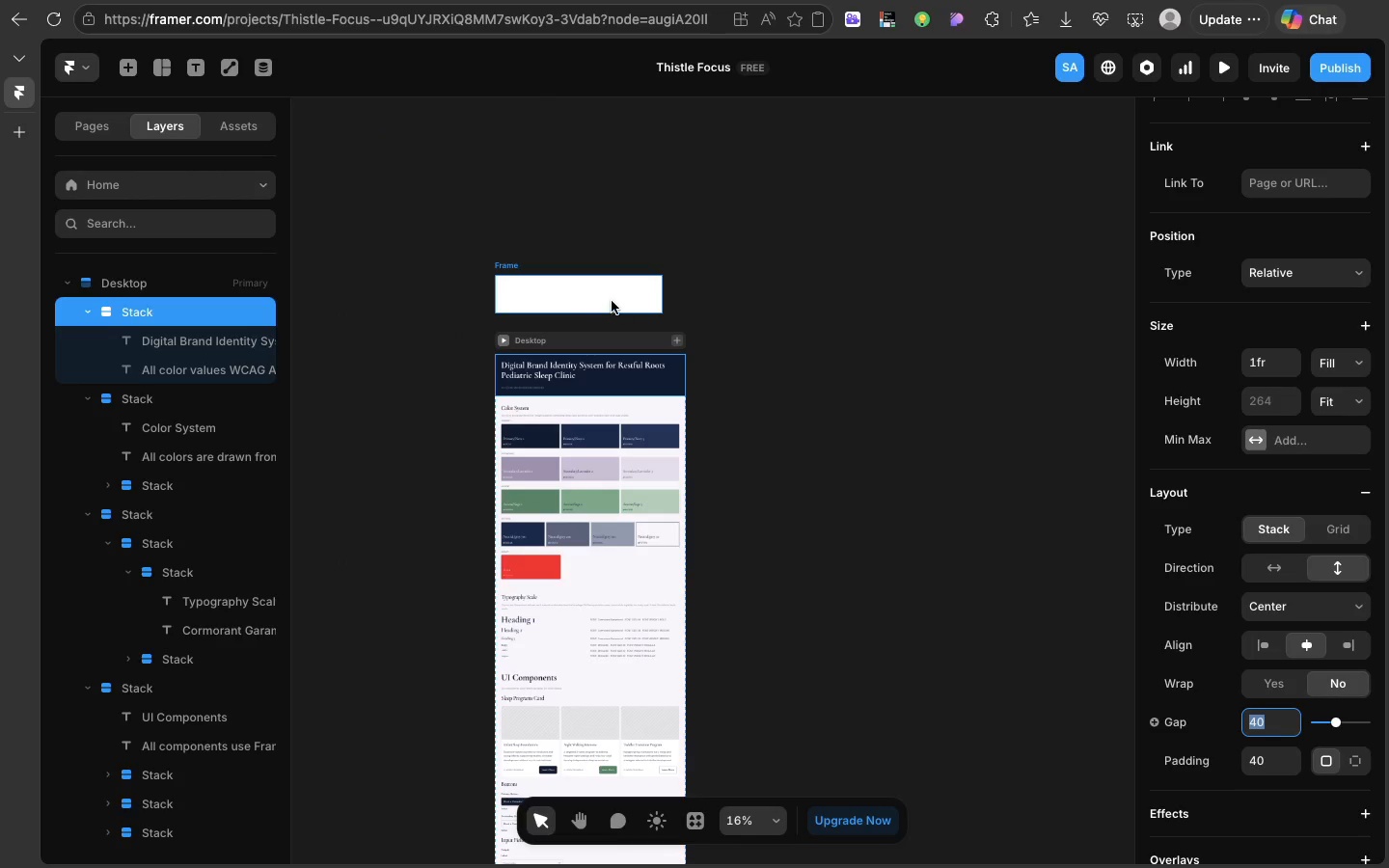 
left_click([611, 299])
 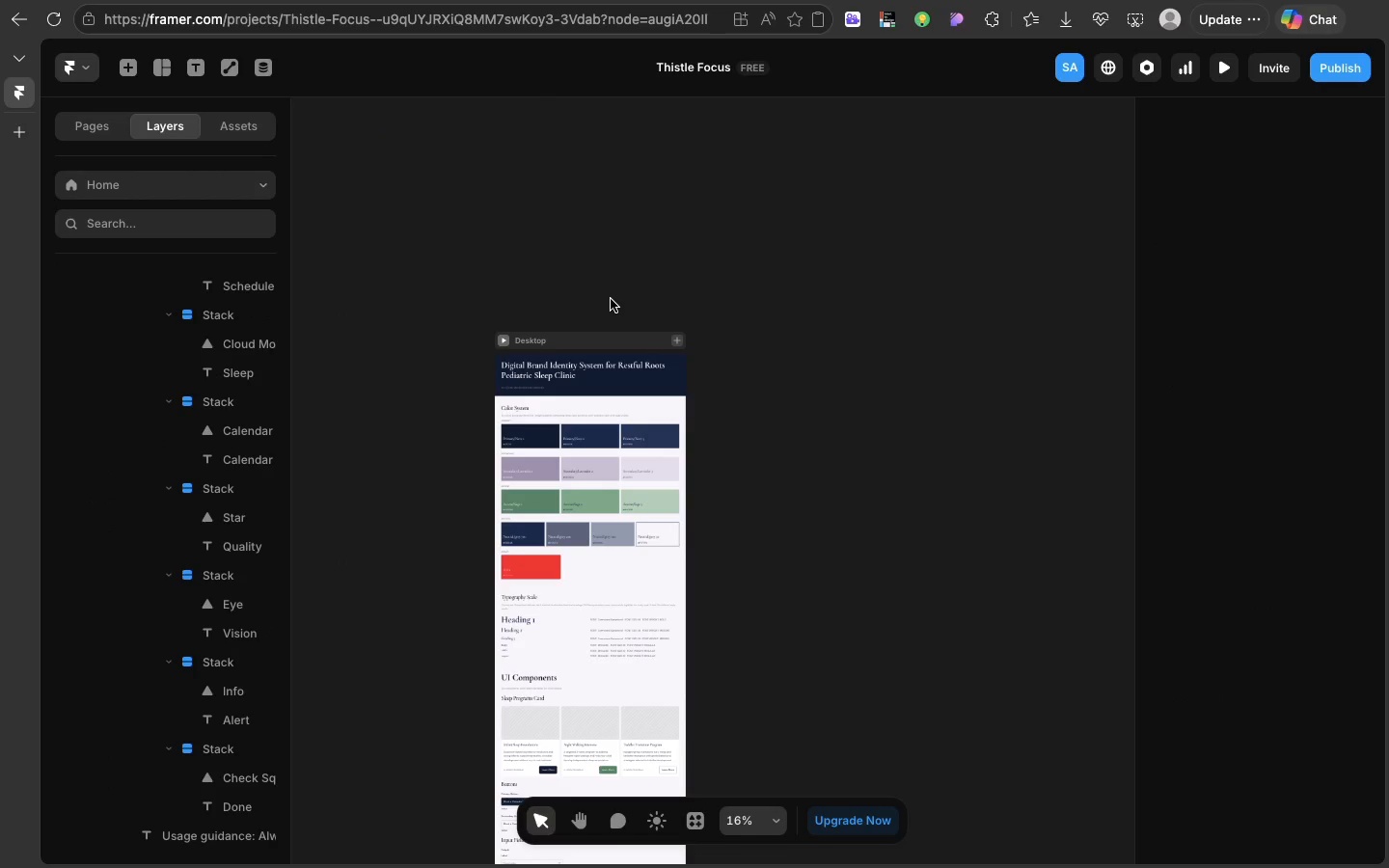 
key(Backspace)
 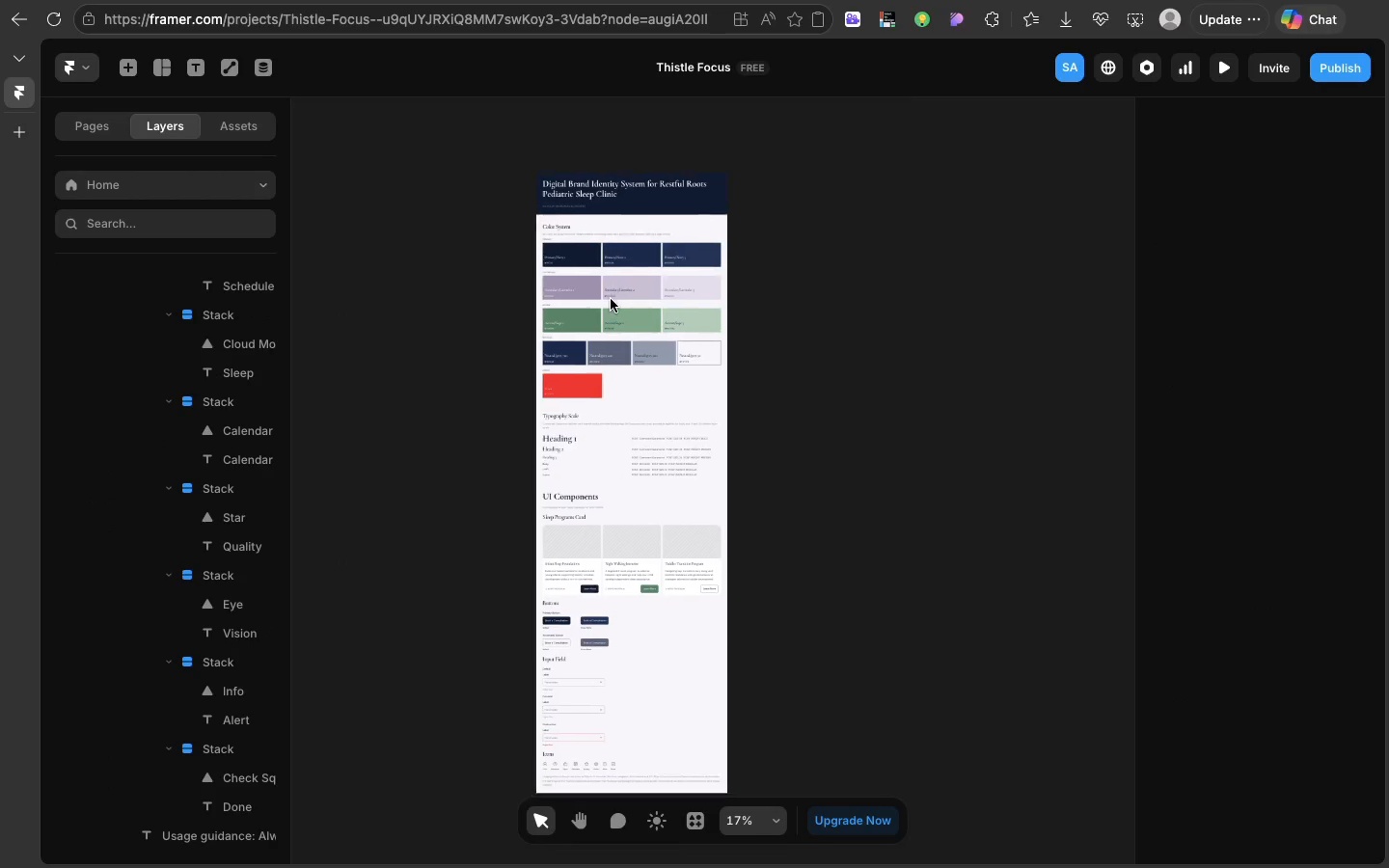 
scroll: coordinate [611, 299], scroll_direction: down, amount: 19.0
 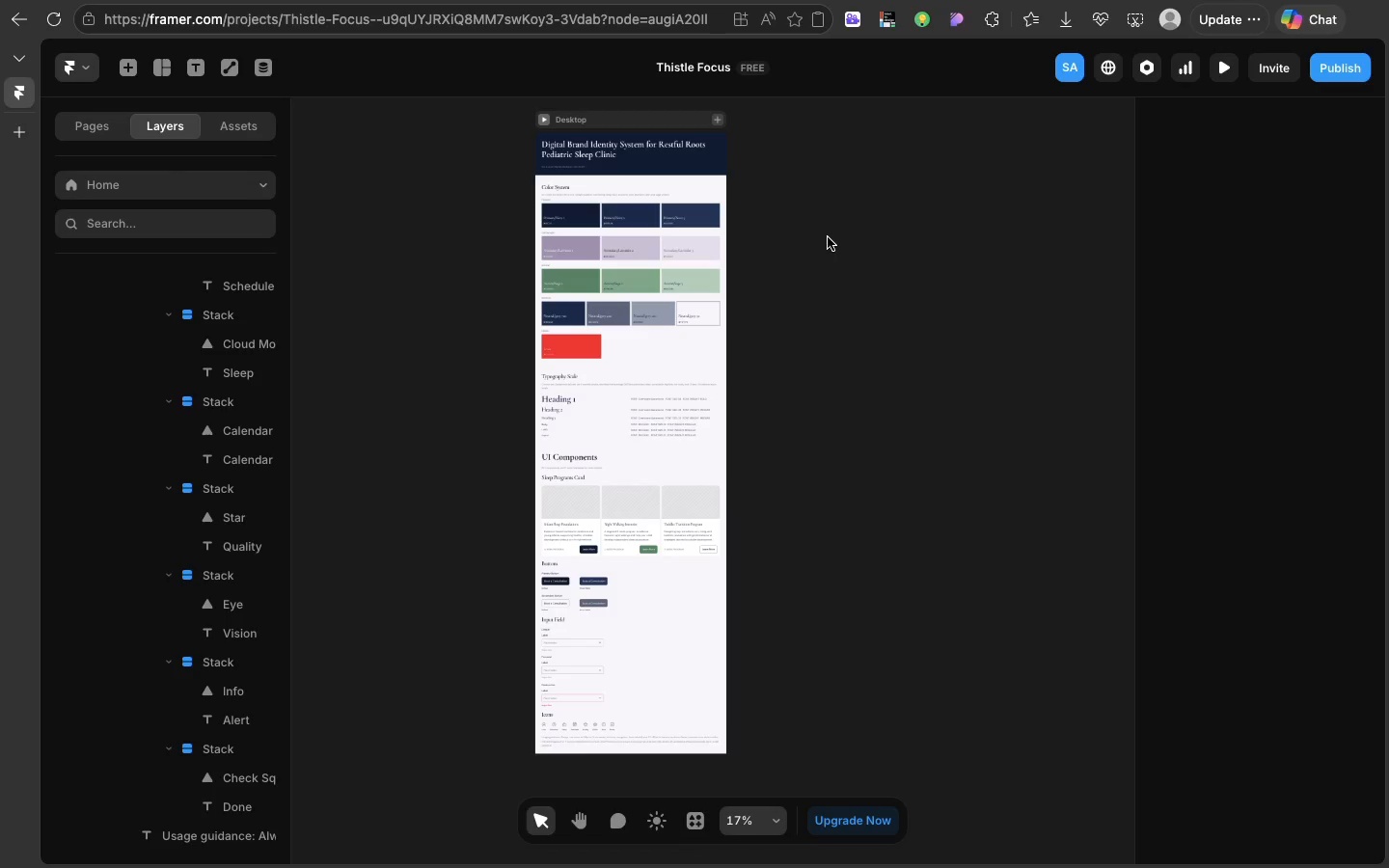 
left_click([828, 237])
 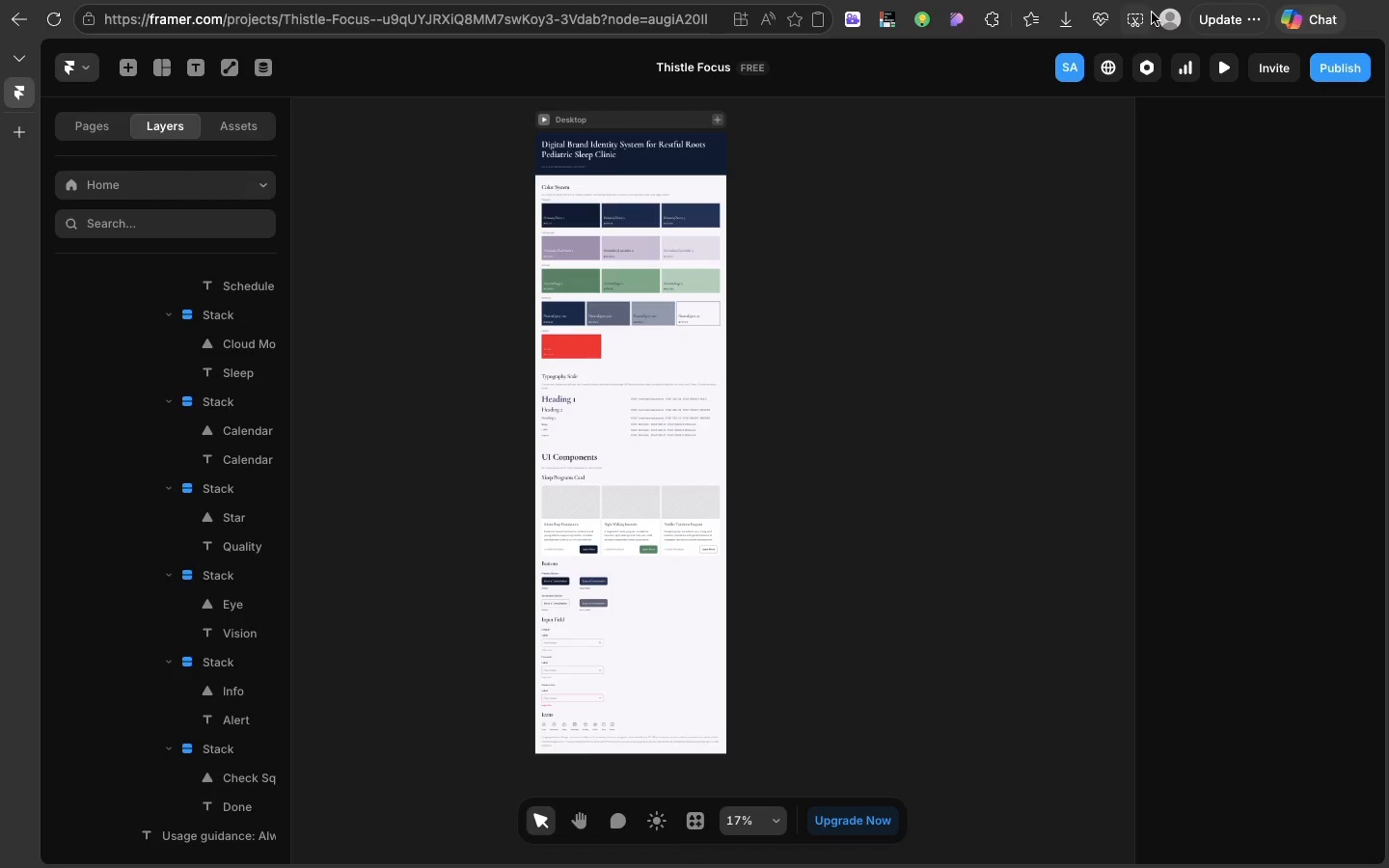 
left_click([1144, 13])
 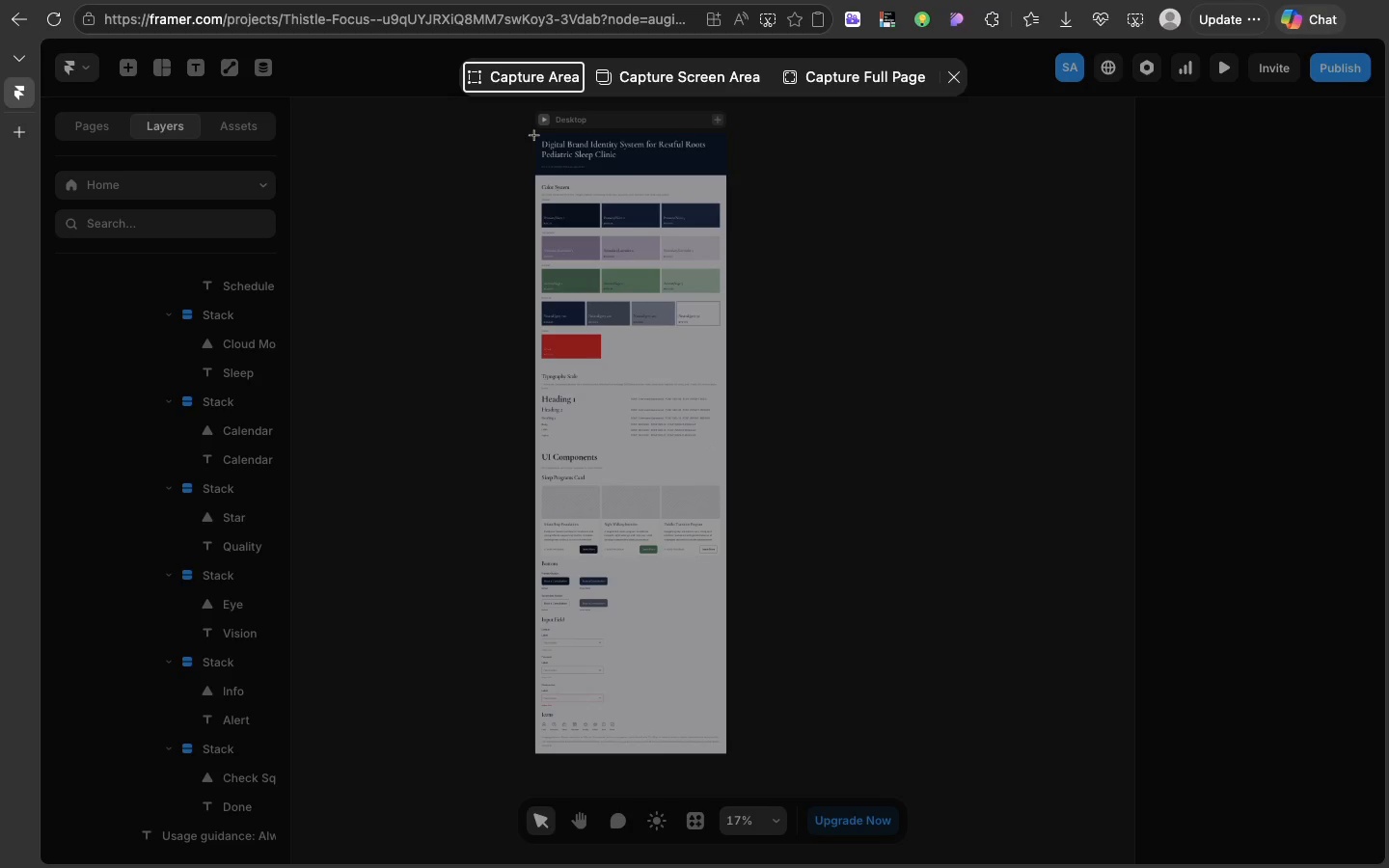 
left_click_drag(start_coordinate=[536, 138], to_coordinate=[725, 754])
 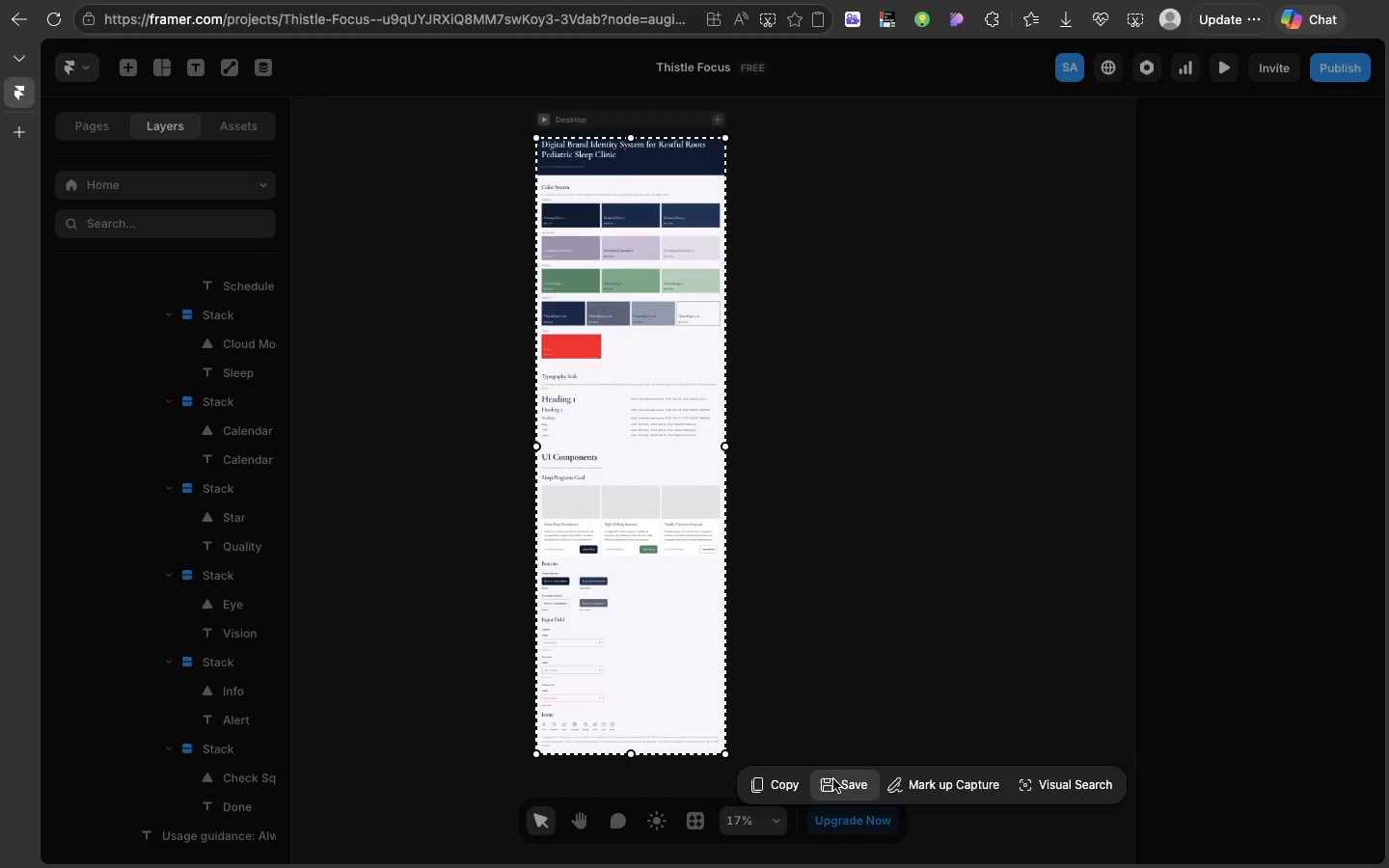 
left_click([833, 779])
 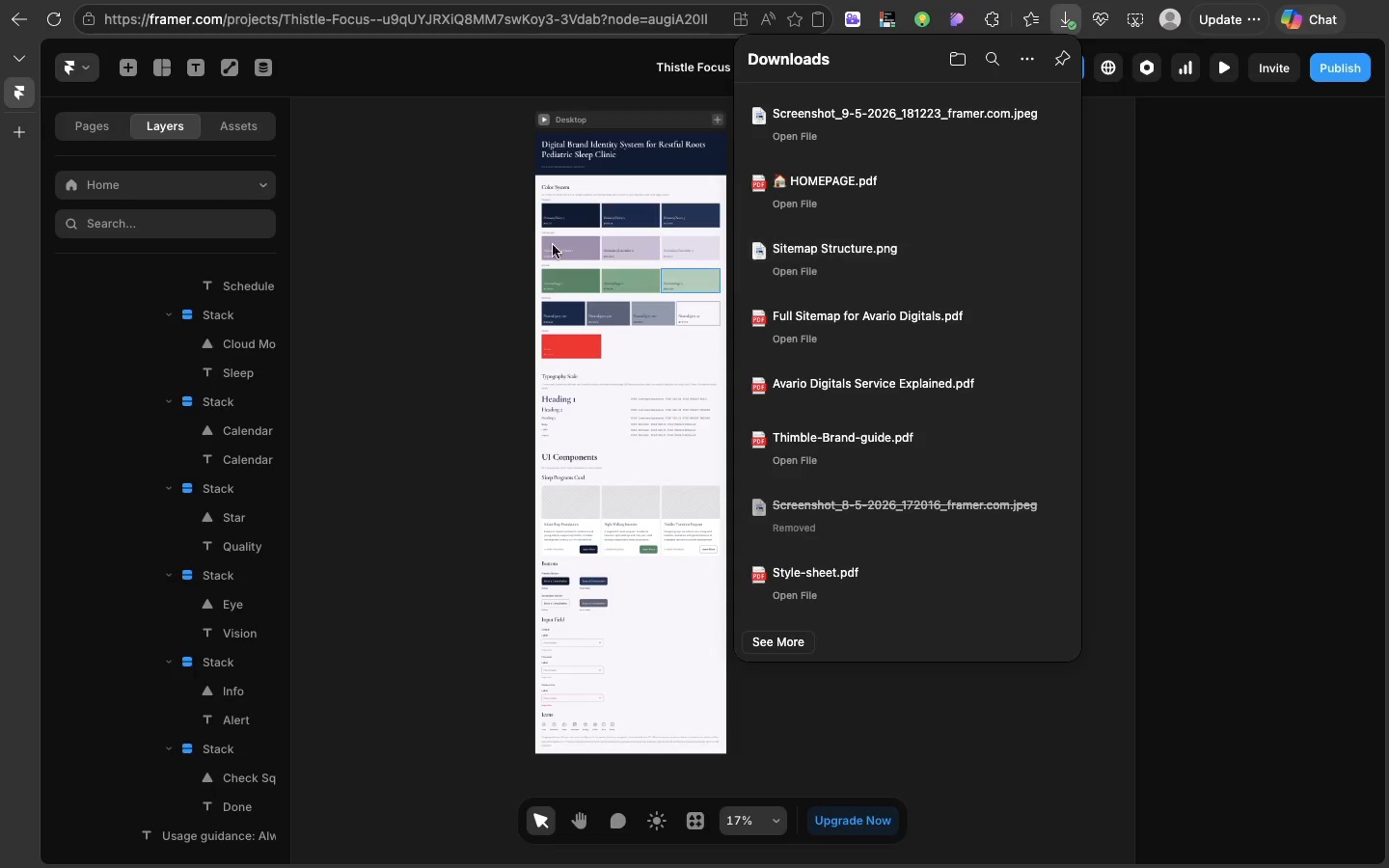 
left_click([507, 234])
 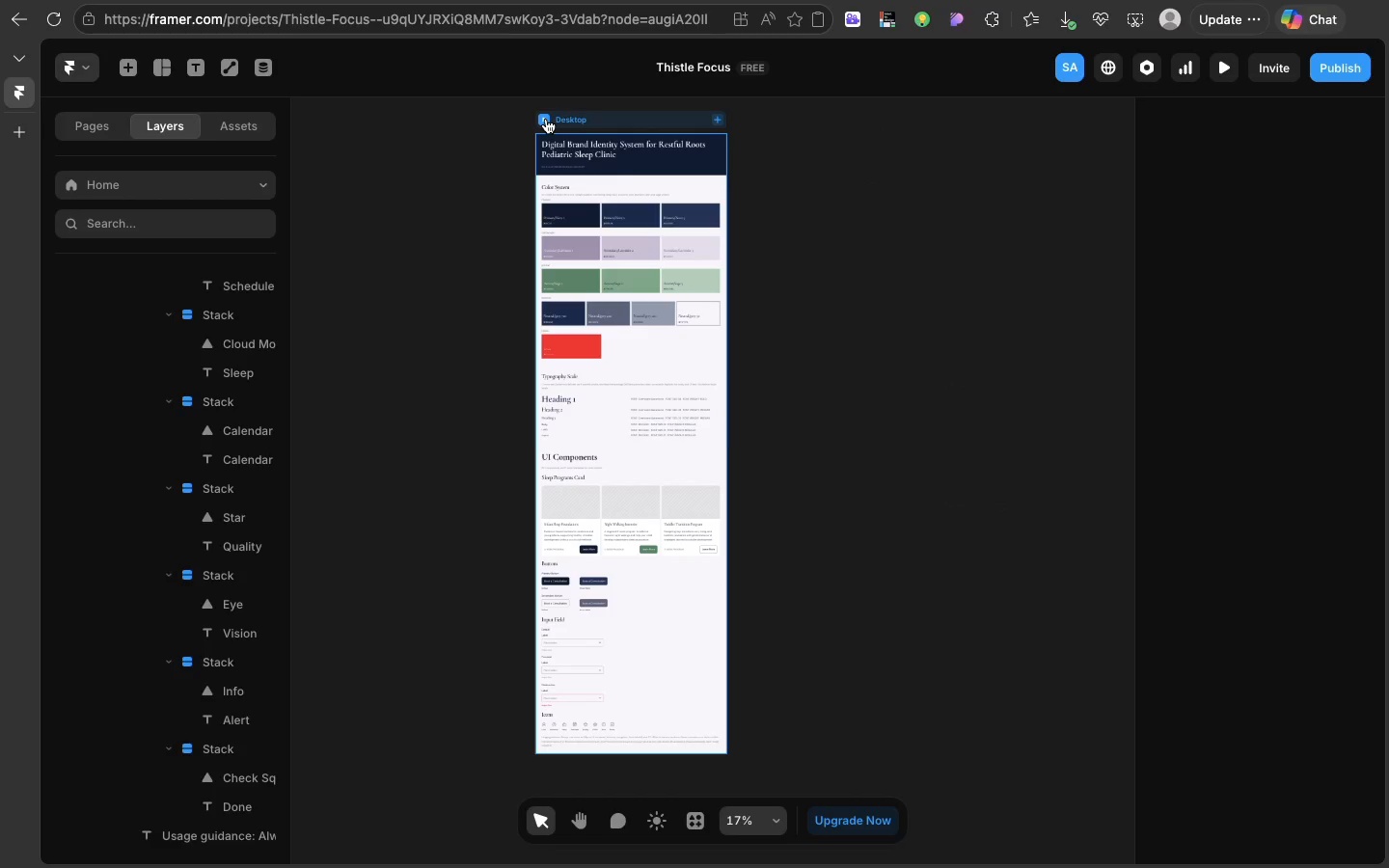 
left_click([546, 119])
 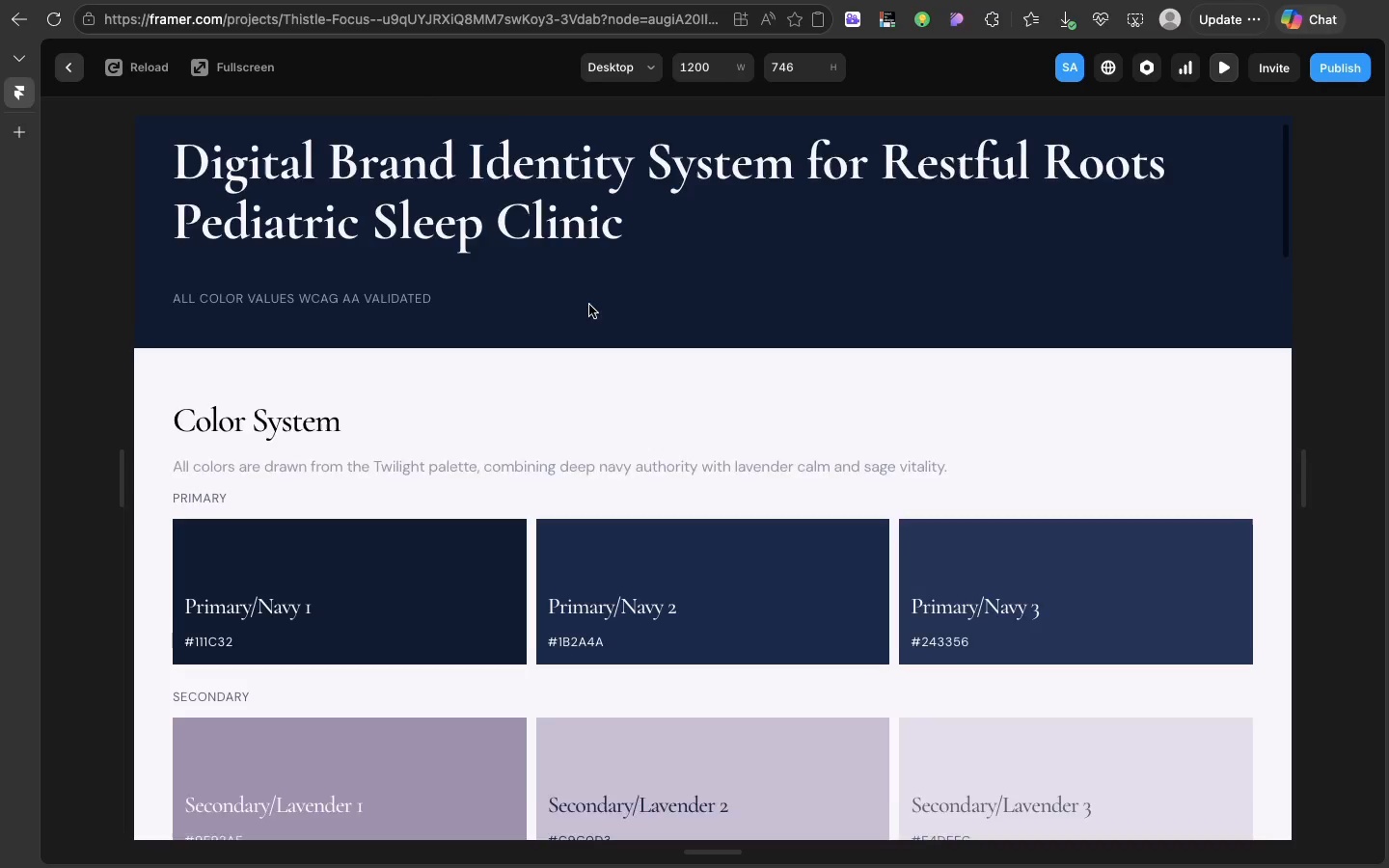 
scroll: coordinate [589, 305], scroll_direction: down, amount: 11.0
 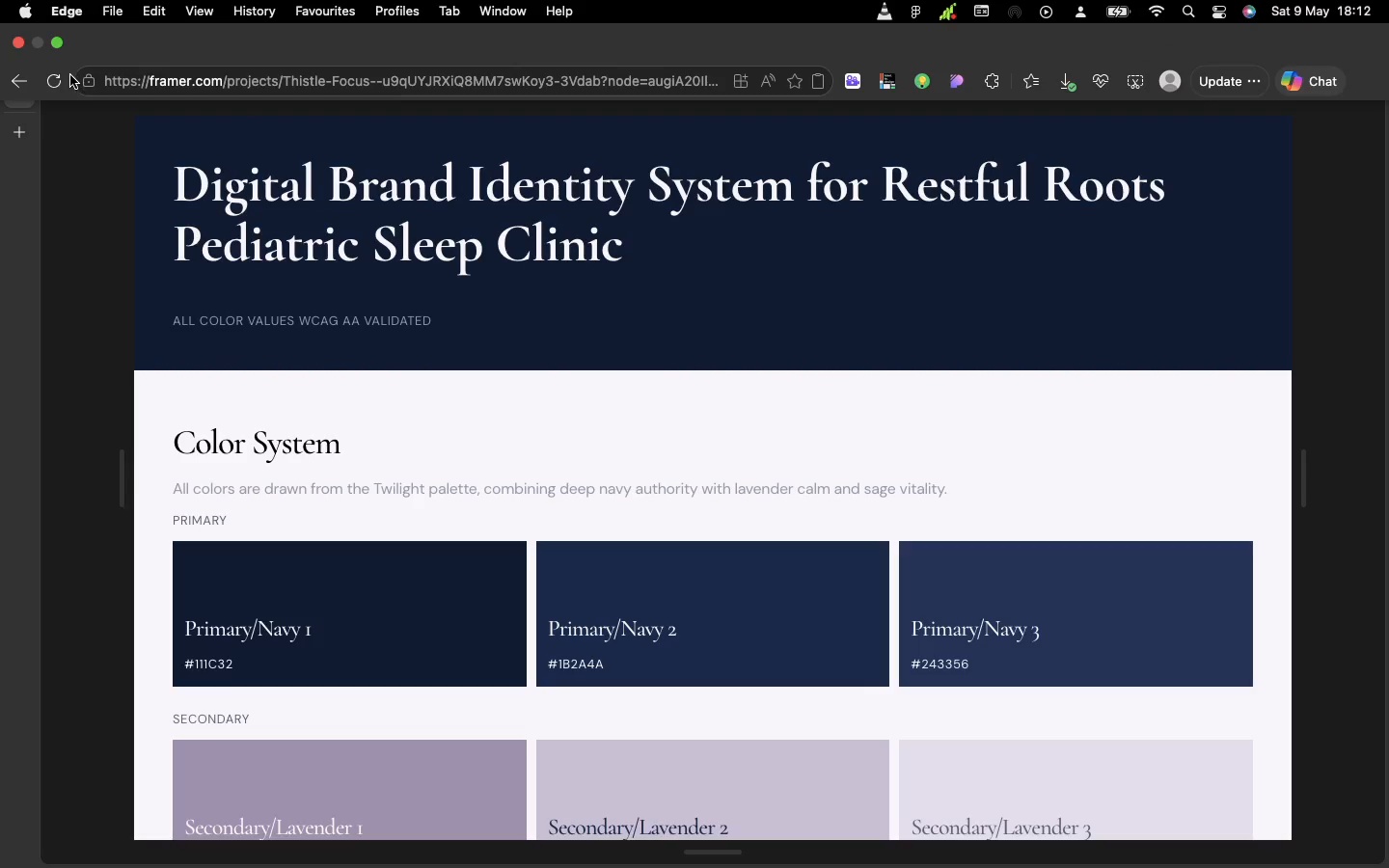 
mouse_move([122, 111])
 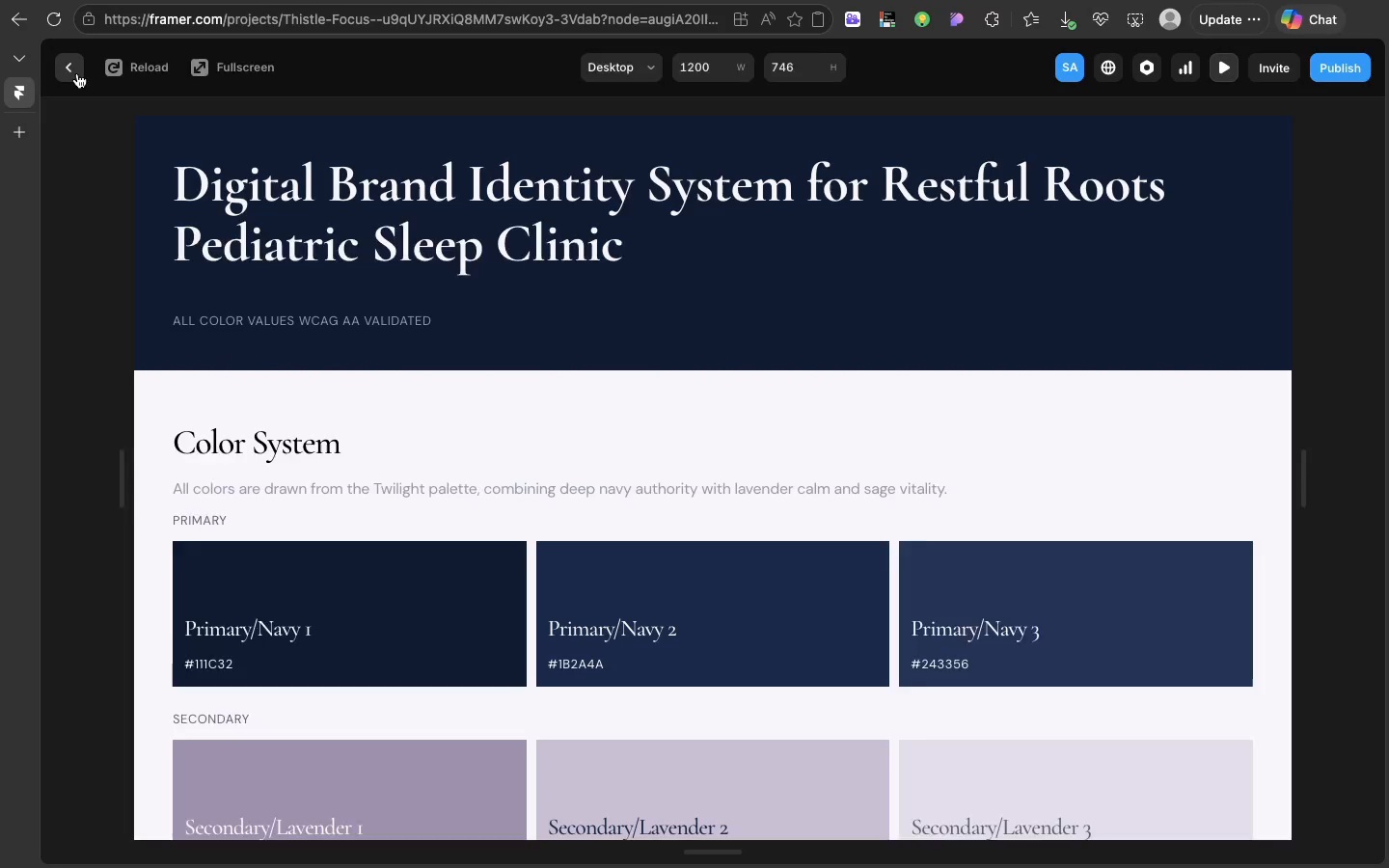 
left_click([77, 73])
 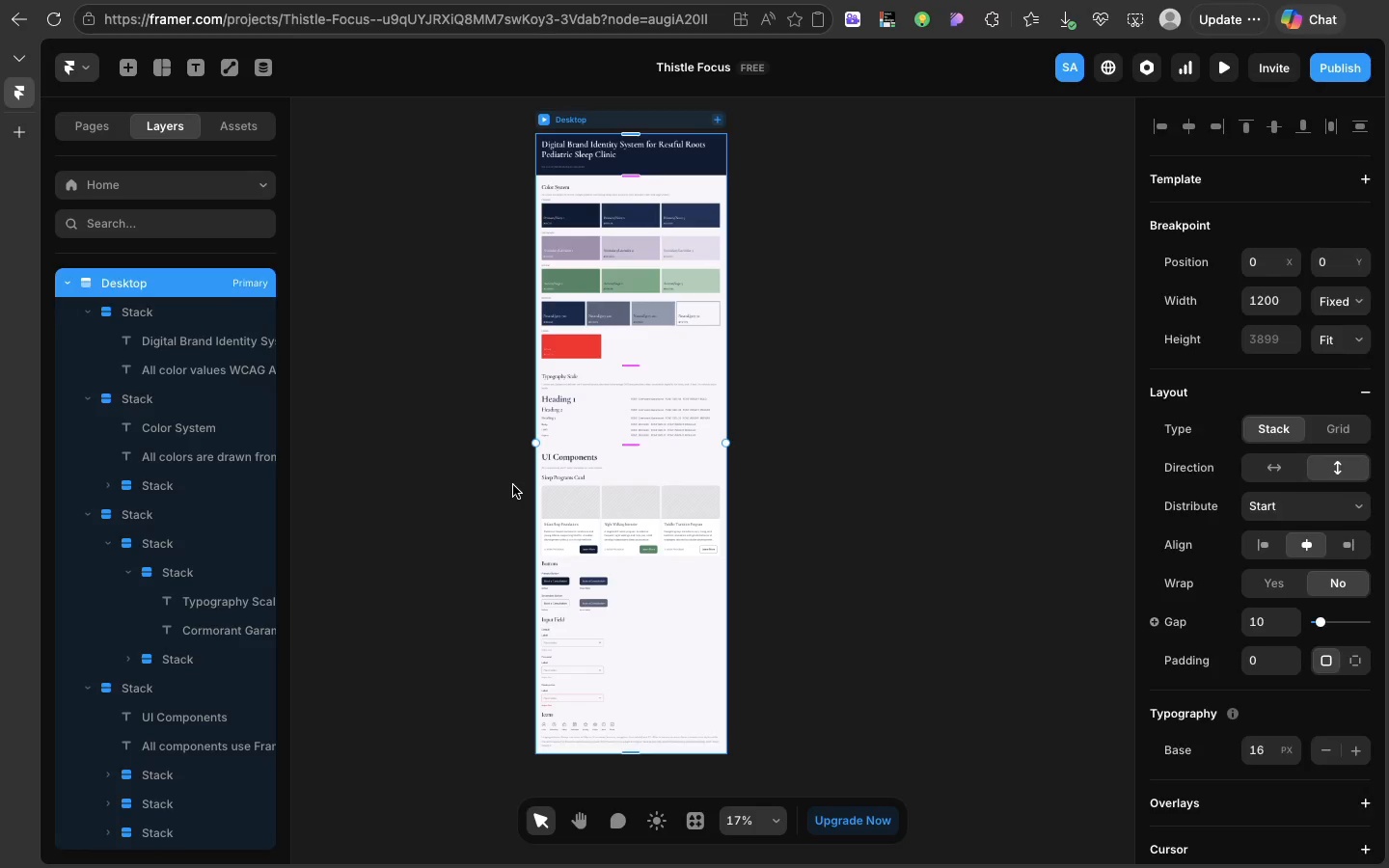 
left_click([513, 485])
 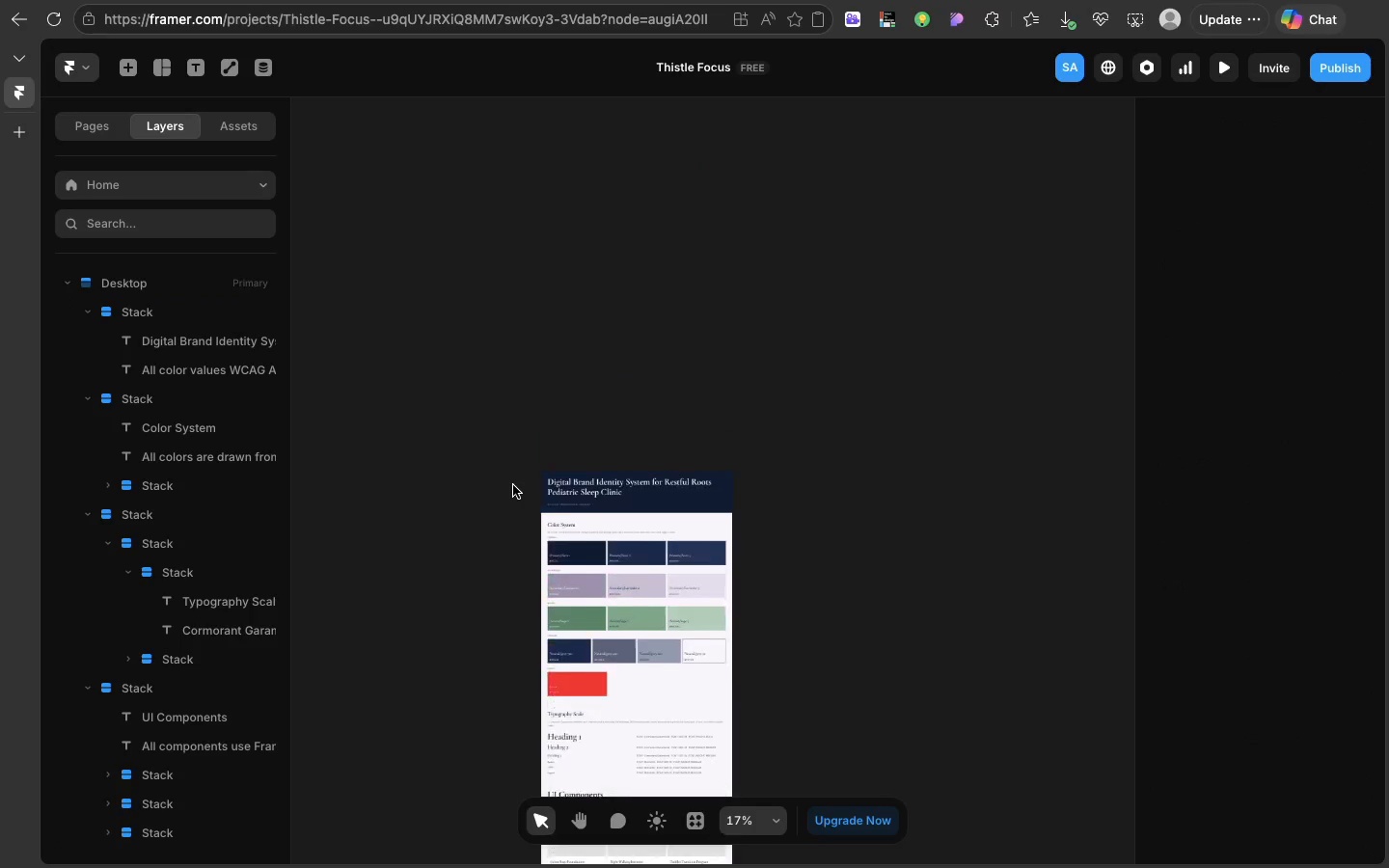 
scroll: coordinate [513, 483], scroll_direction: down, amount: 3.0
 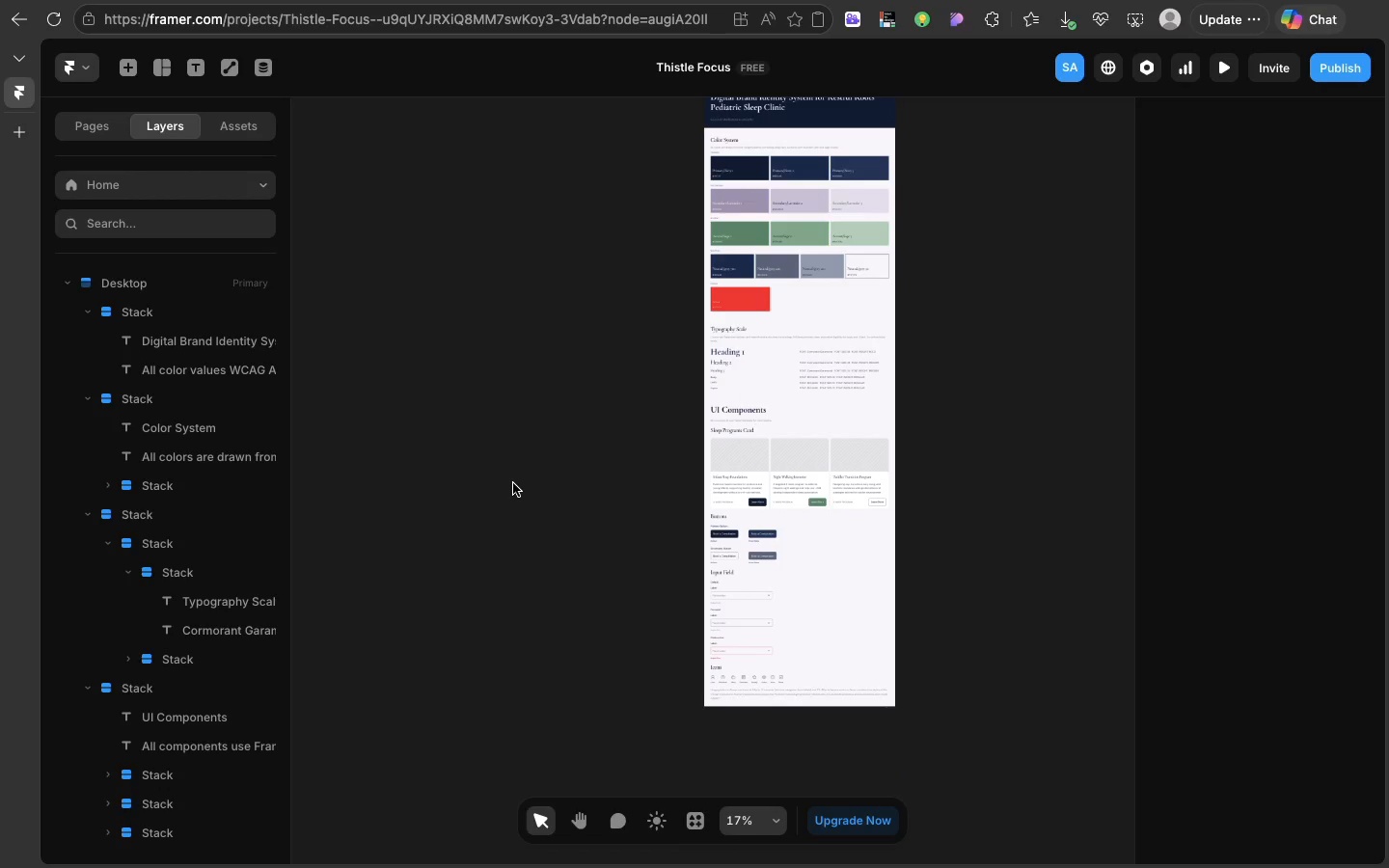 
wait(8.73)
 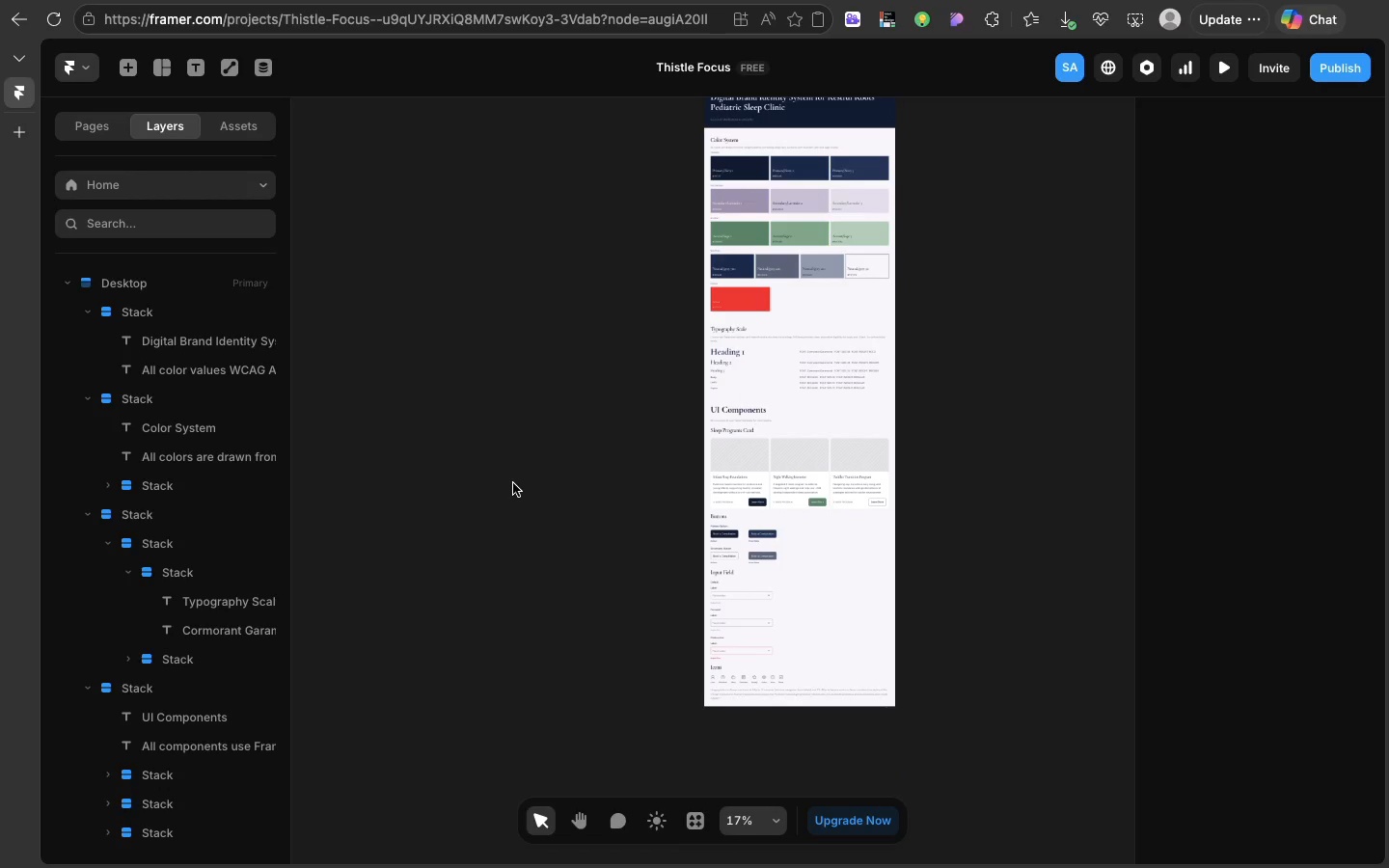 
scroll: coordinate [846, 366], scroll_direction: up, amount: 3.0
 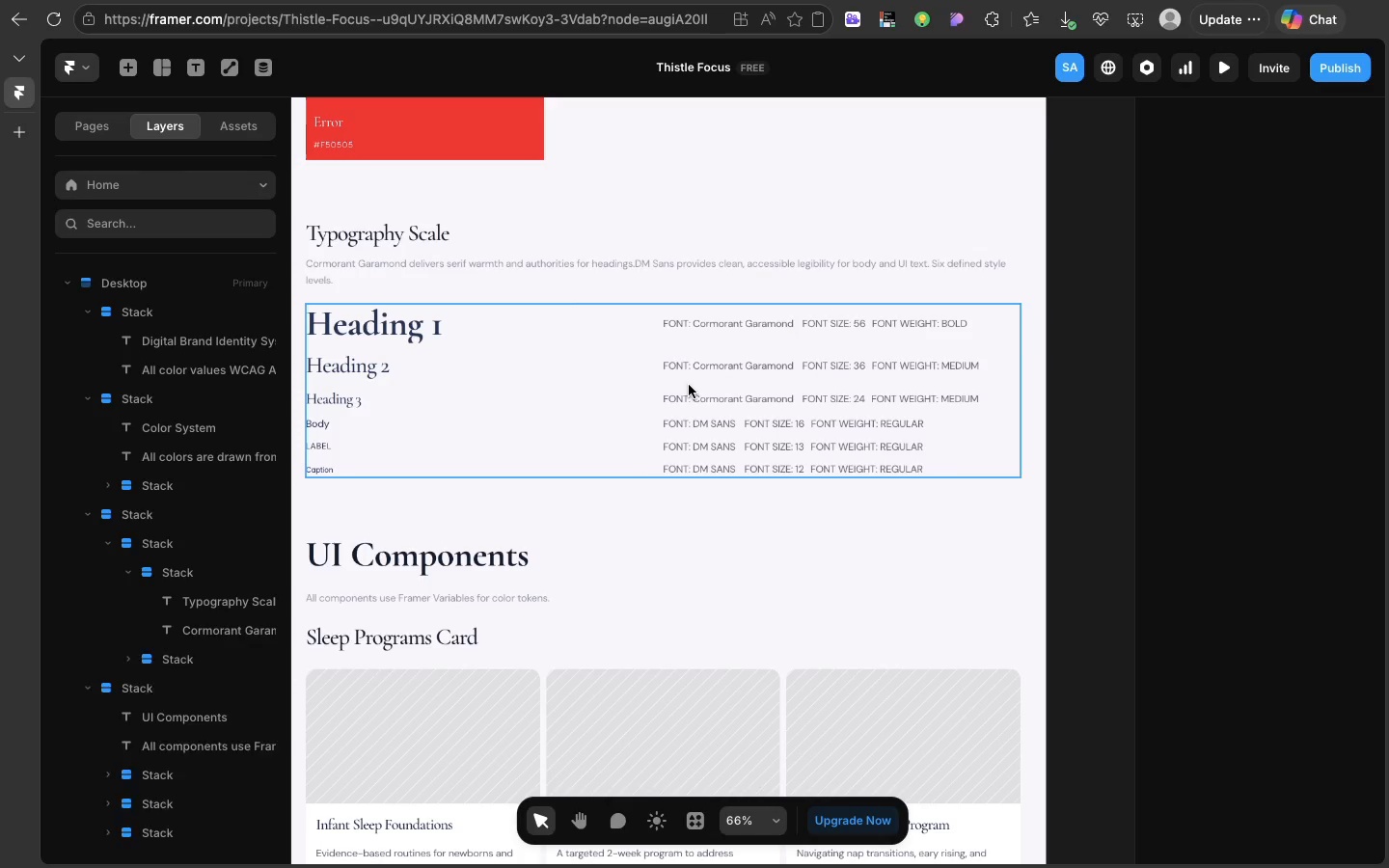 
left_click([689, 385])
 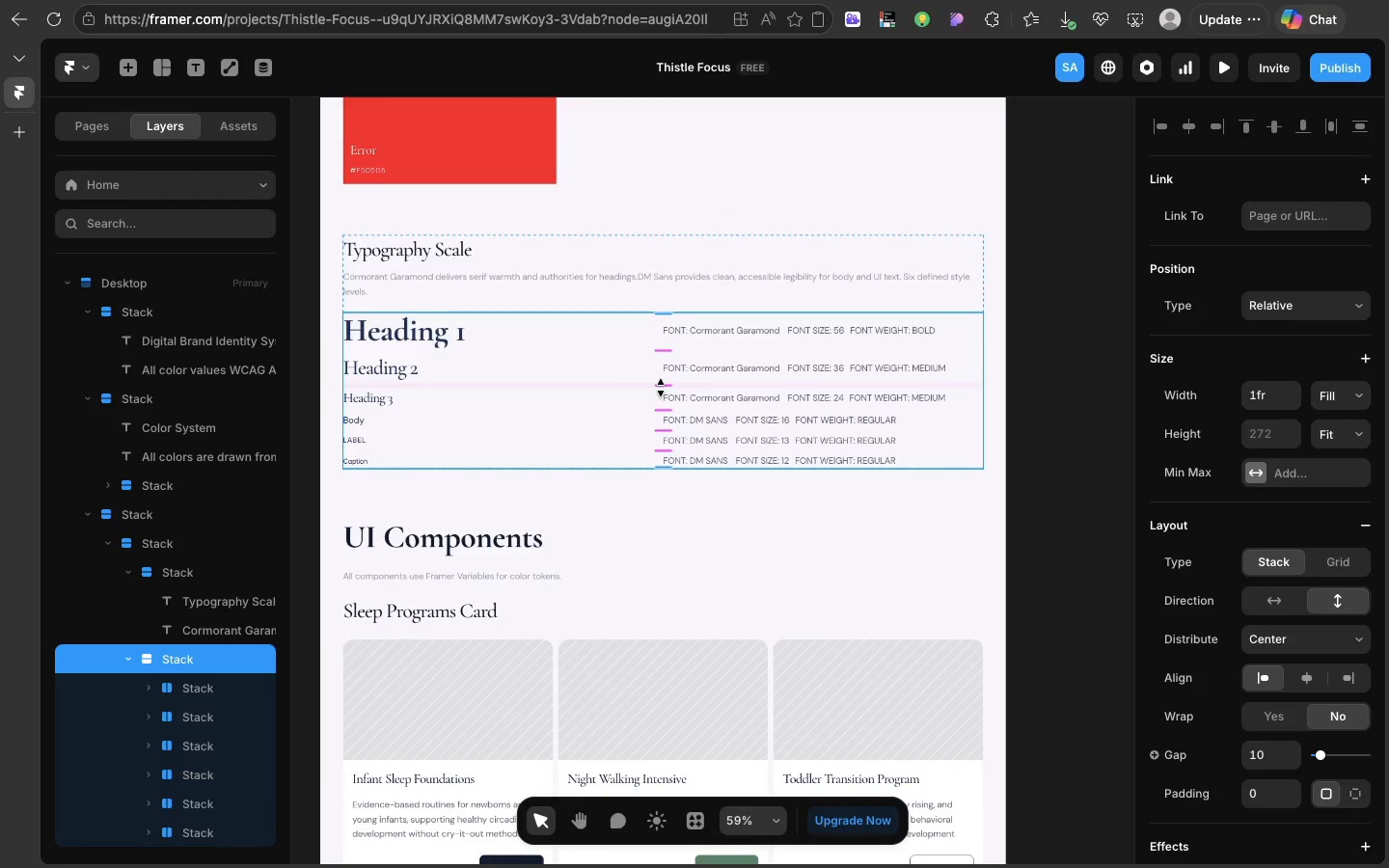 
wait(10.63)
 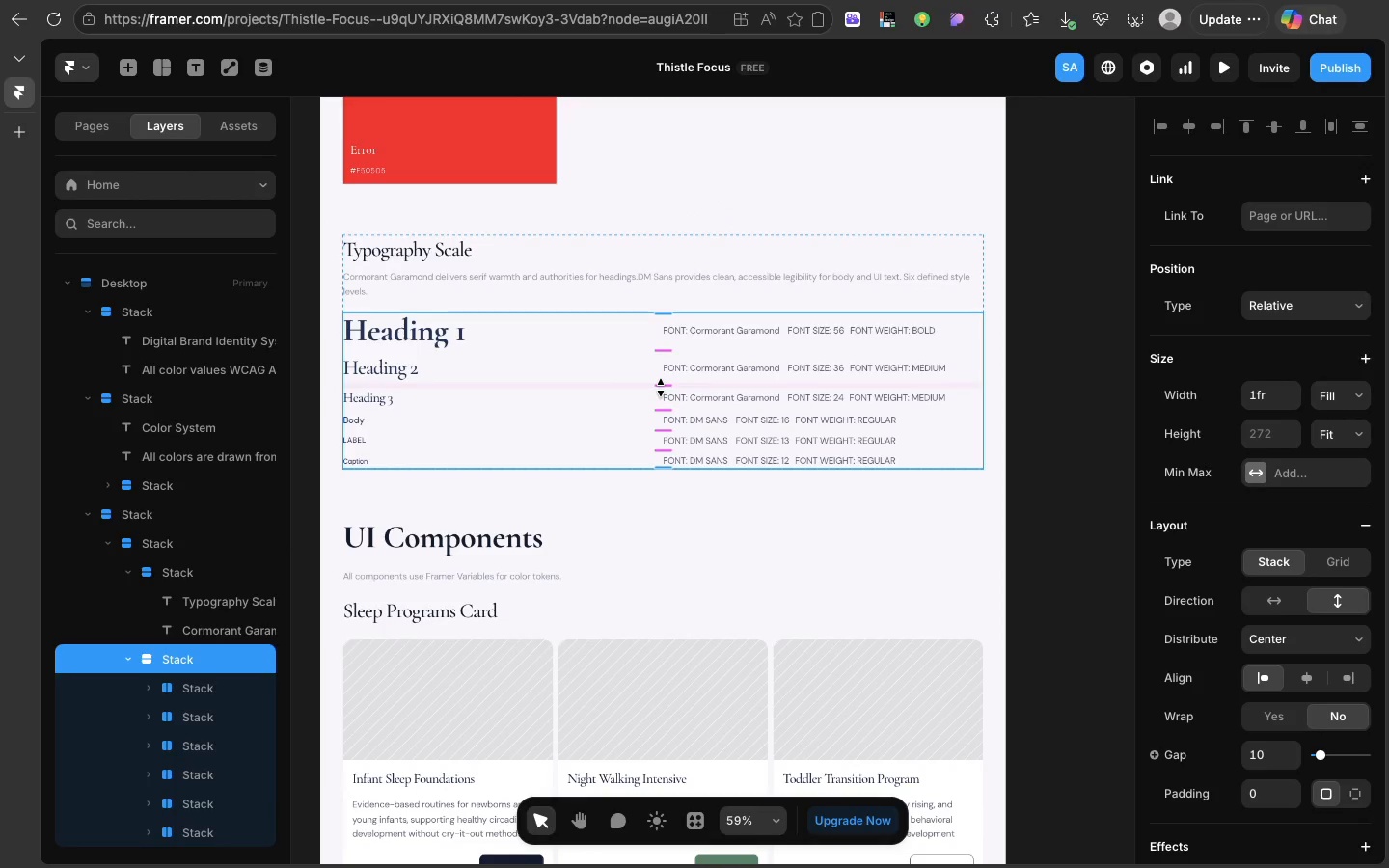 
left_click([661, 388])
 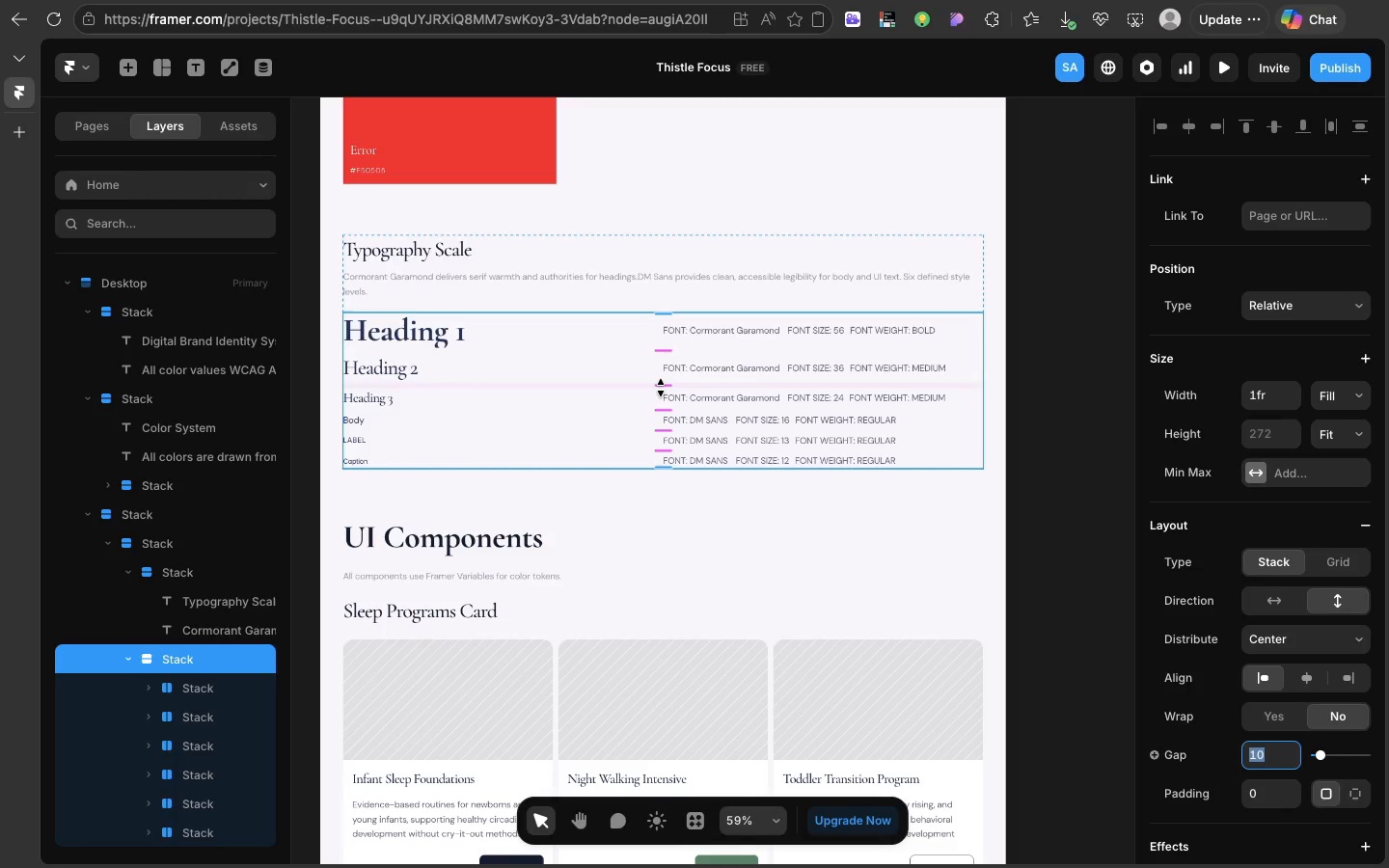 
wait(9.3)
 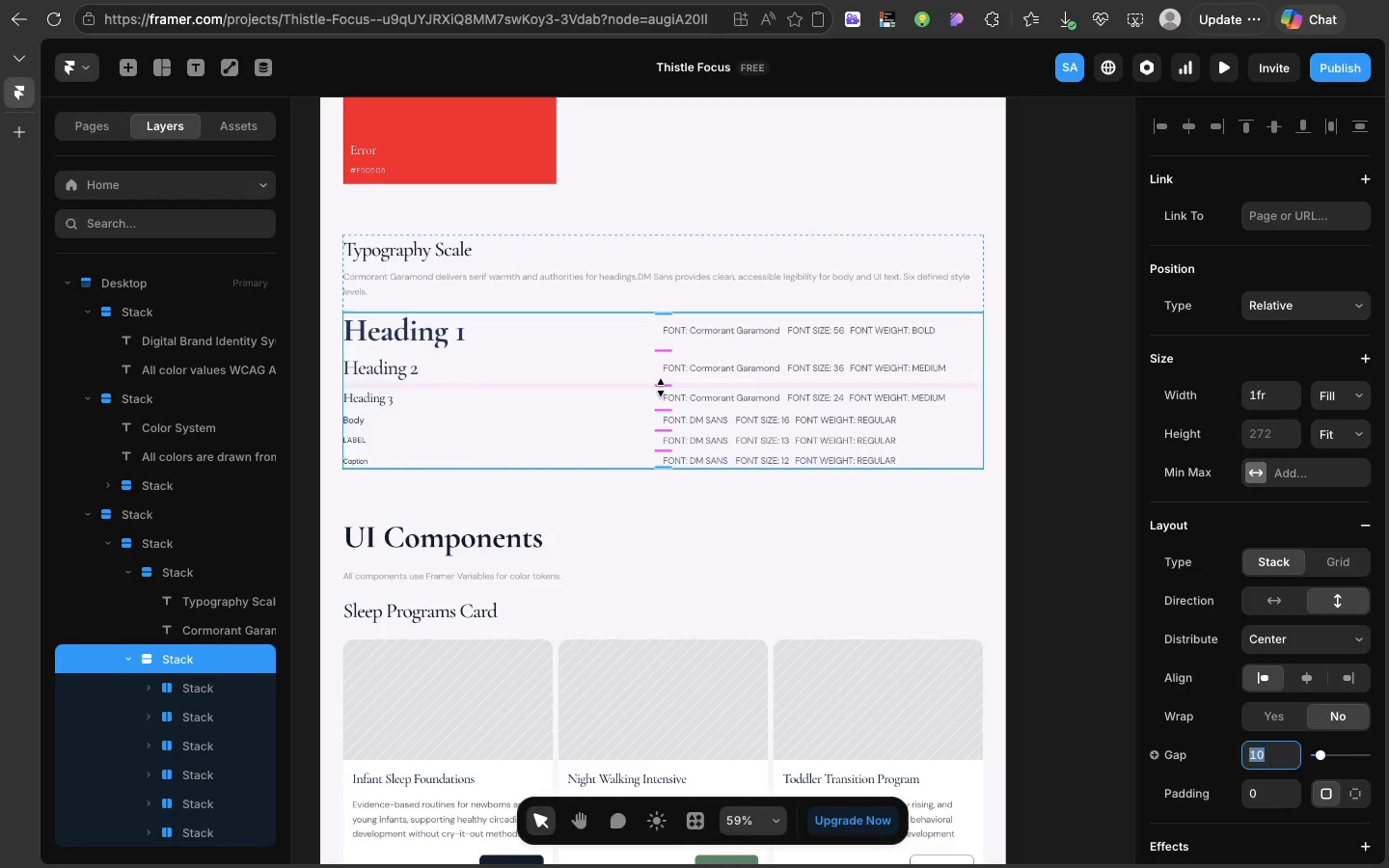 
scroll: coordinate [613, 364], scroll_direction: up, amount: 35.0
 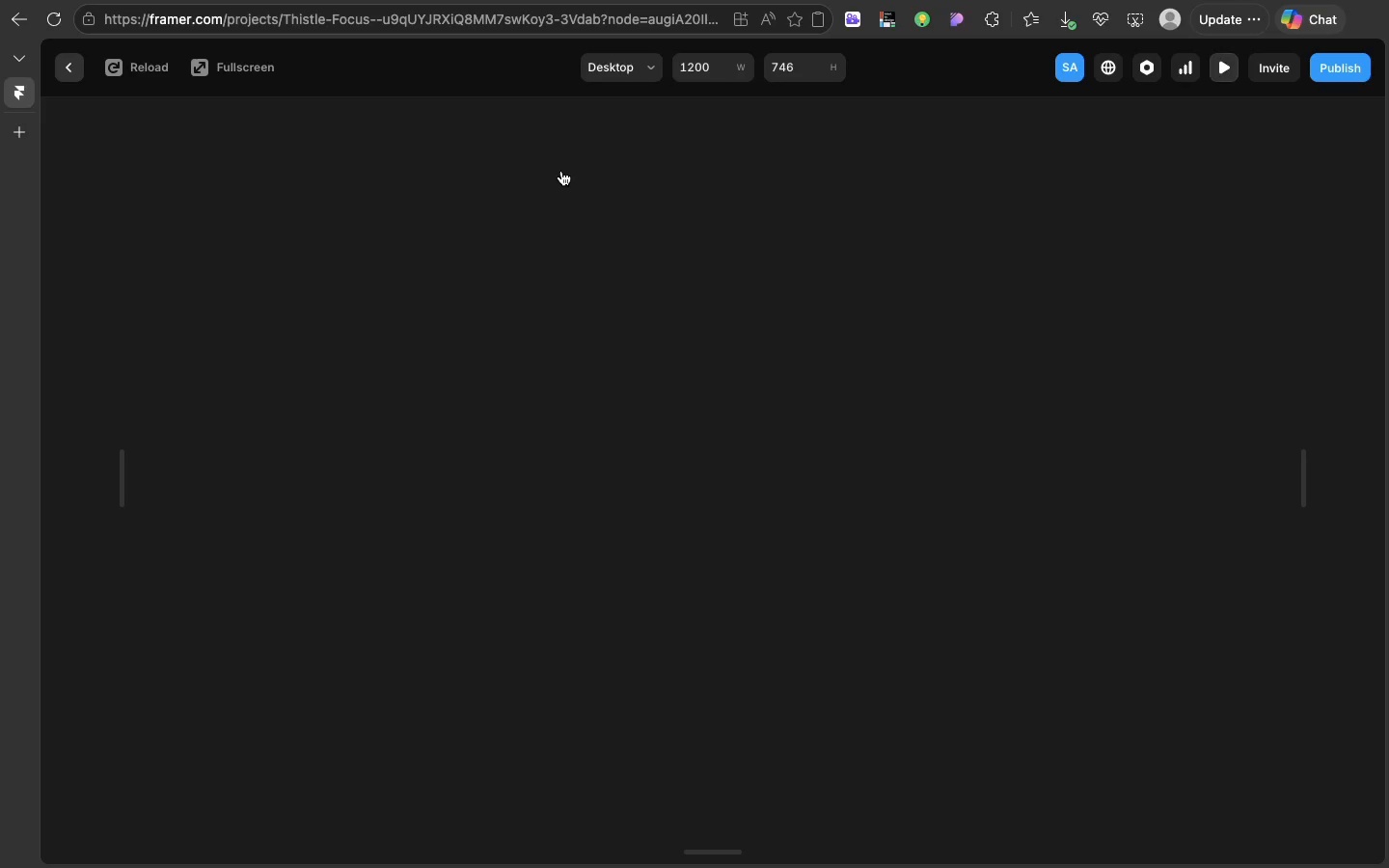 
left_click([561, 171])
 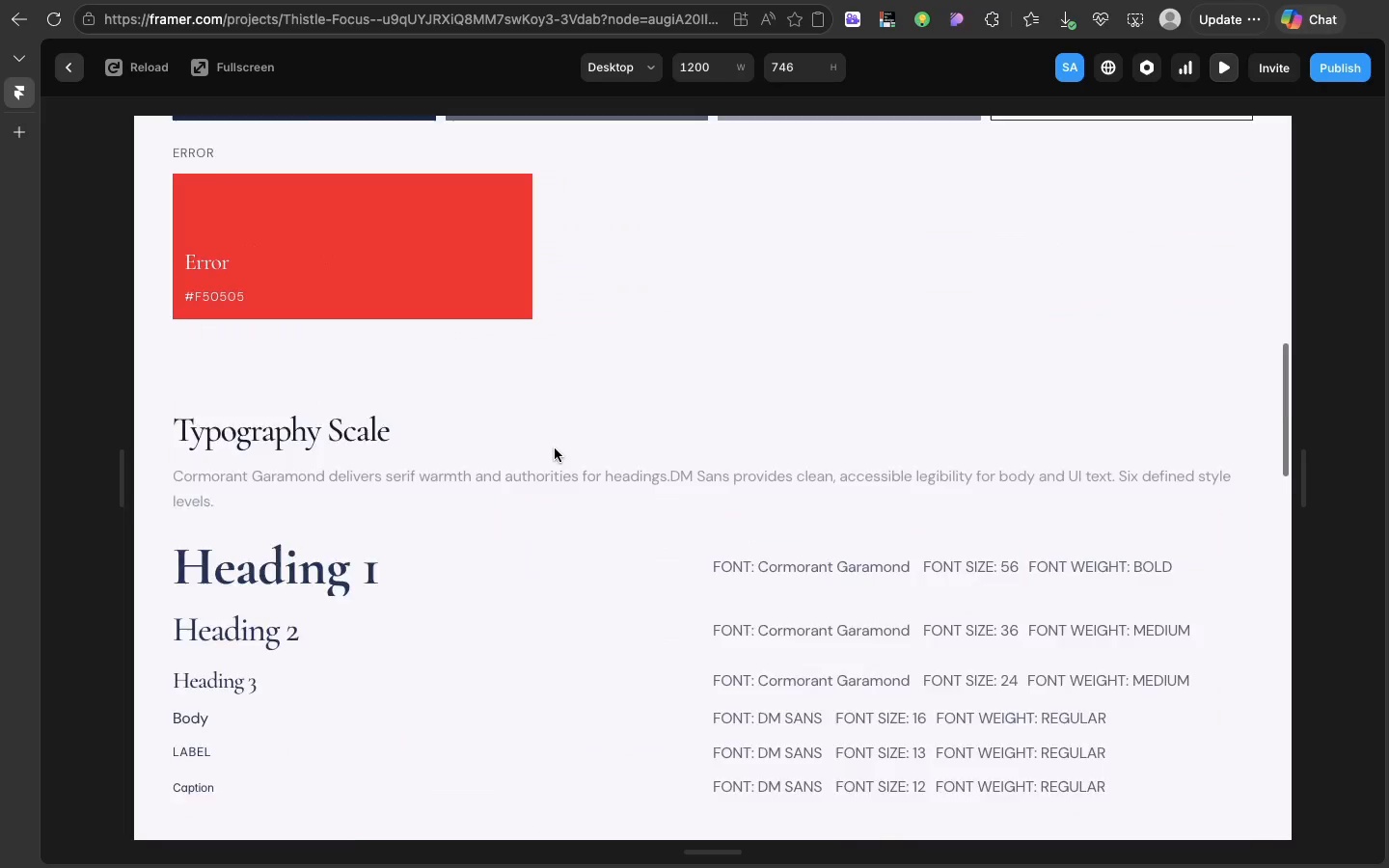 
scroll: coordinate [555, 448], scroll_direction: down, amount: 238.0
 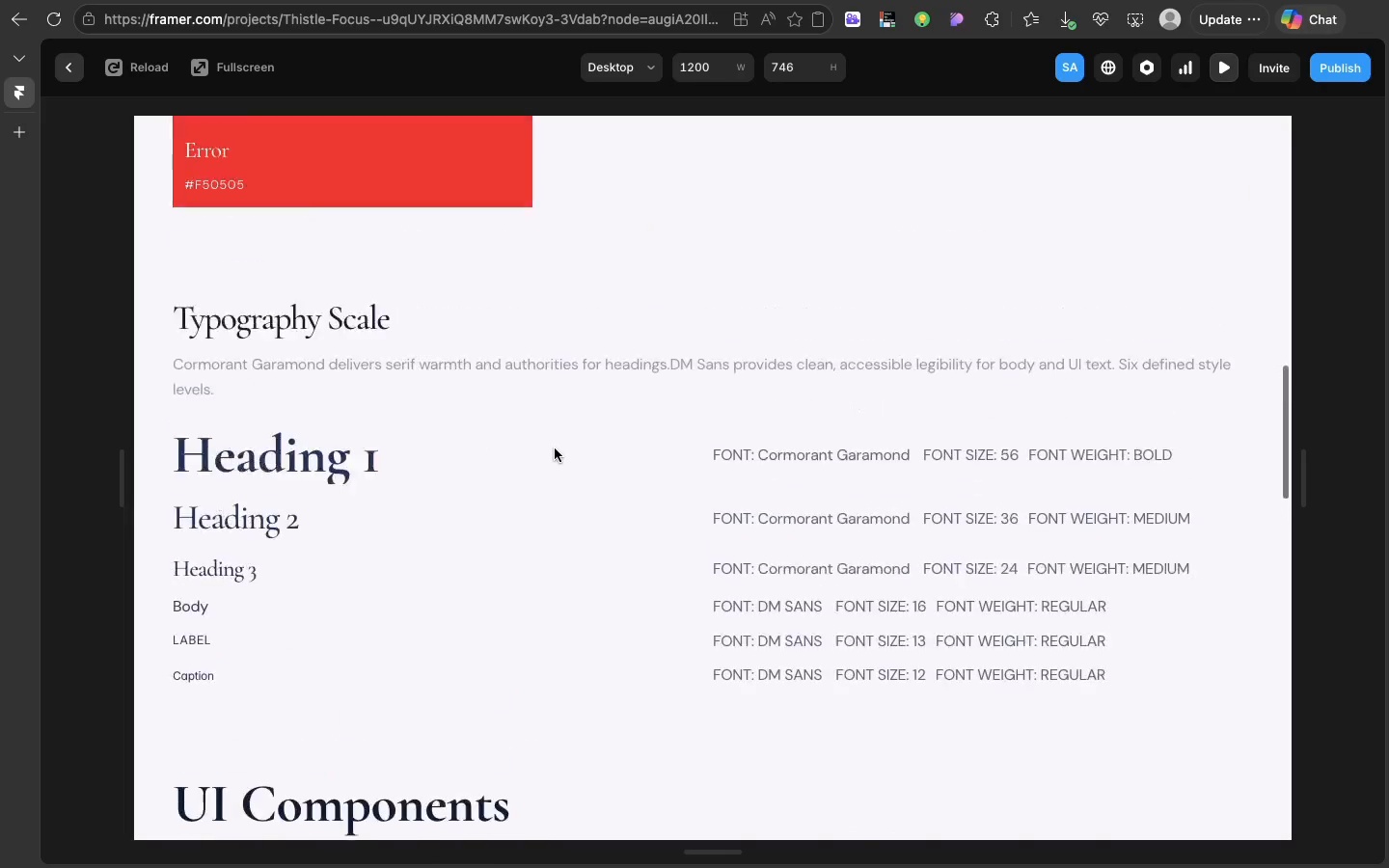 
scroll: coordinate [555, 448], scroll_direction: up, amount: 159.0
 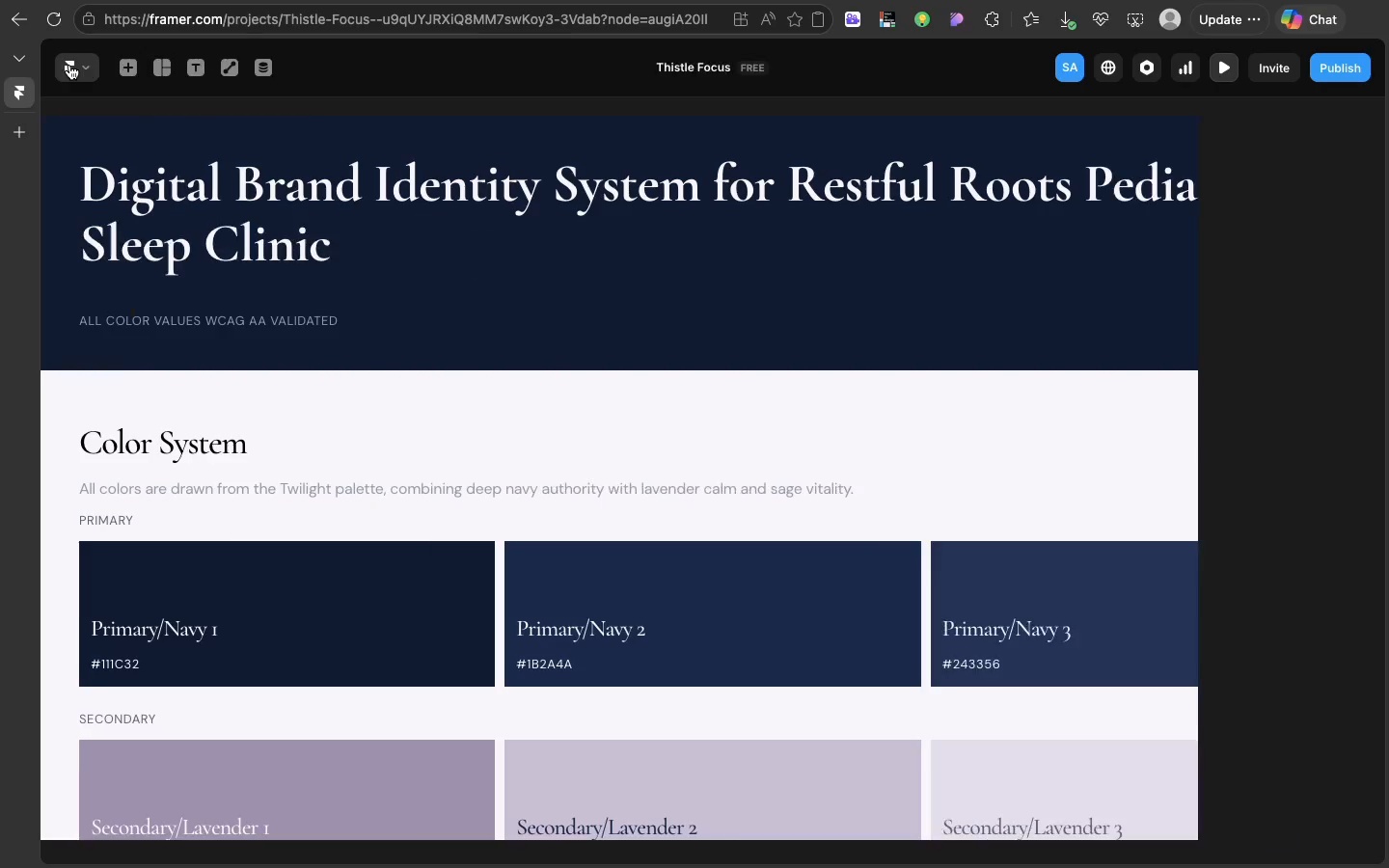 
left_click([69, 65])
 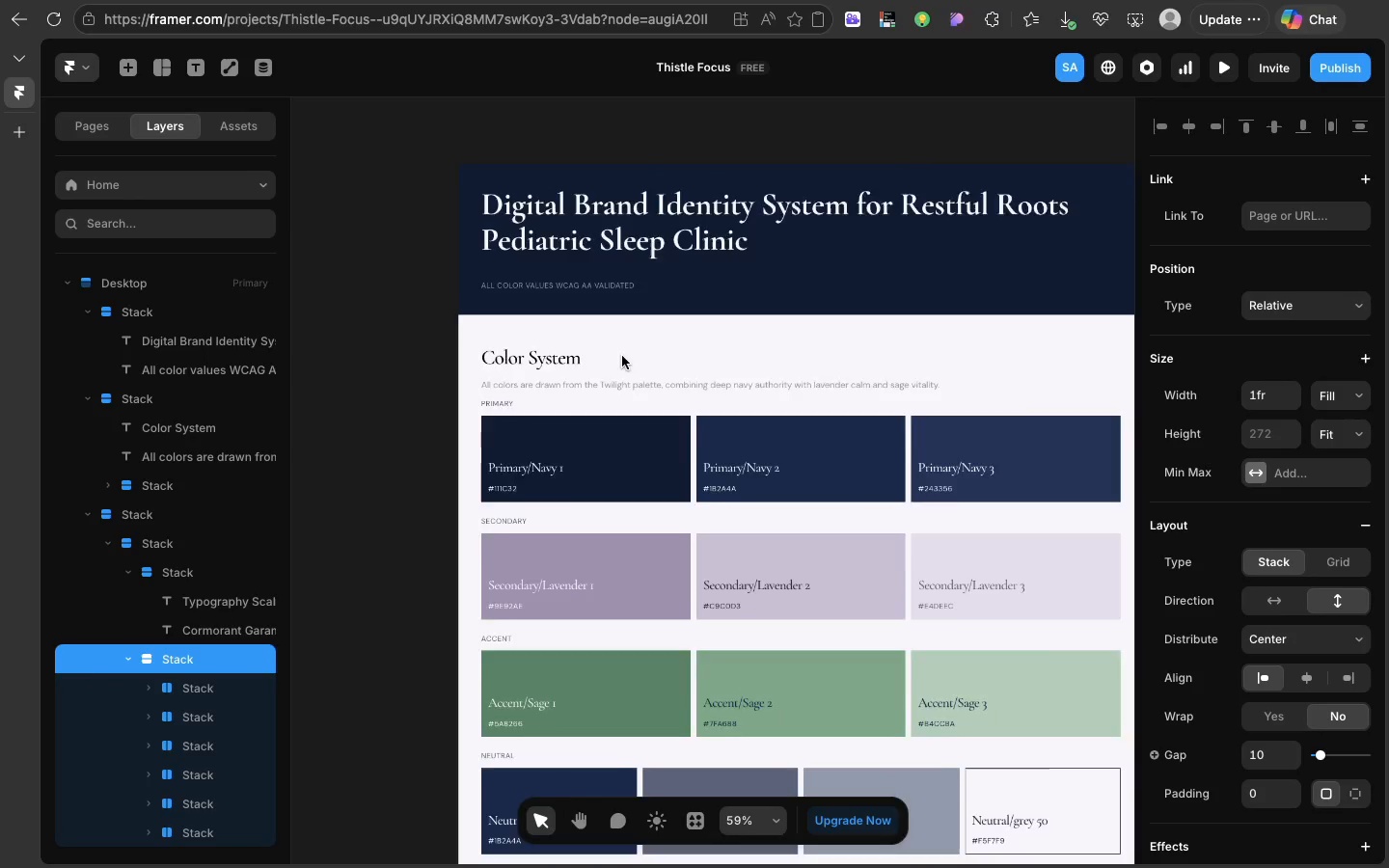 
scroll: coordinate [756, 390], scroll_direction: down, amount: 128.0
 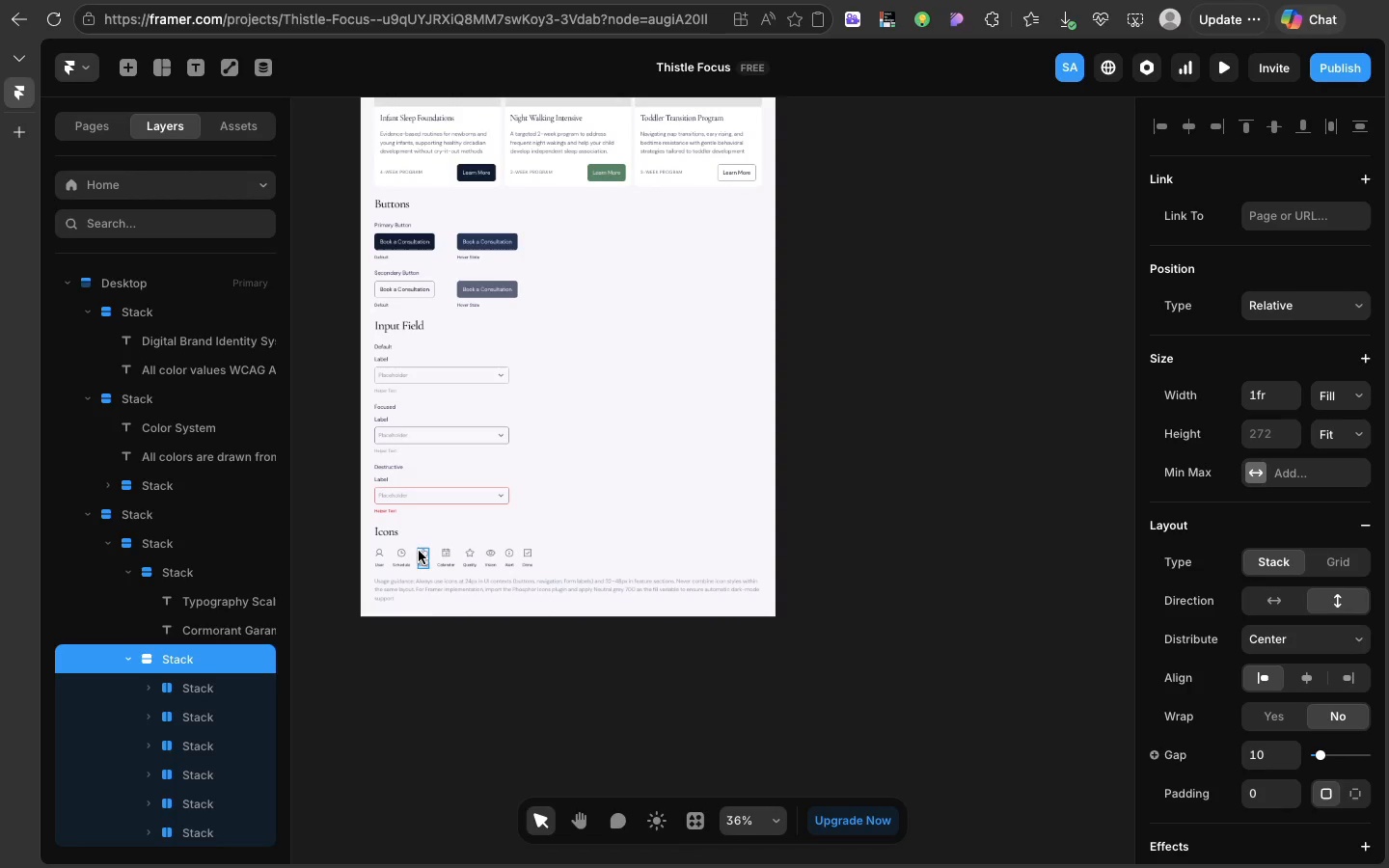 
wait(5.39)
 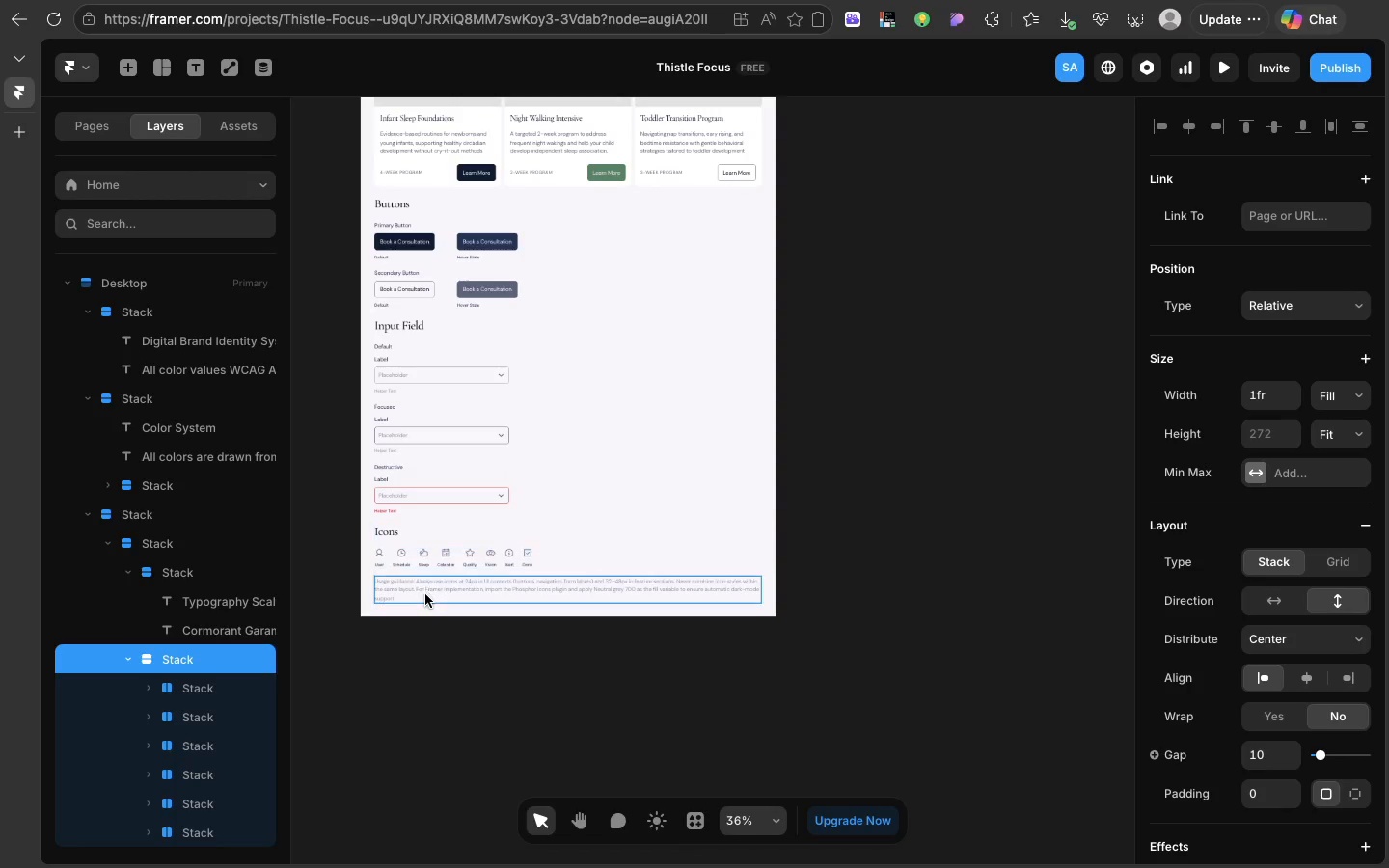 
left_click([414, 553])
 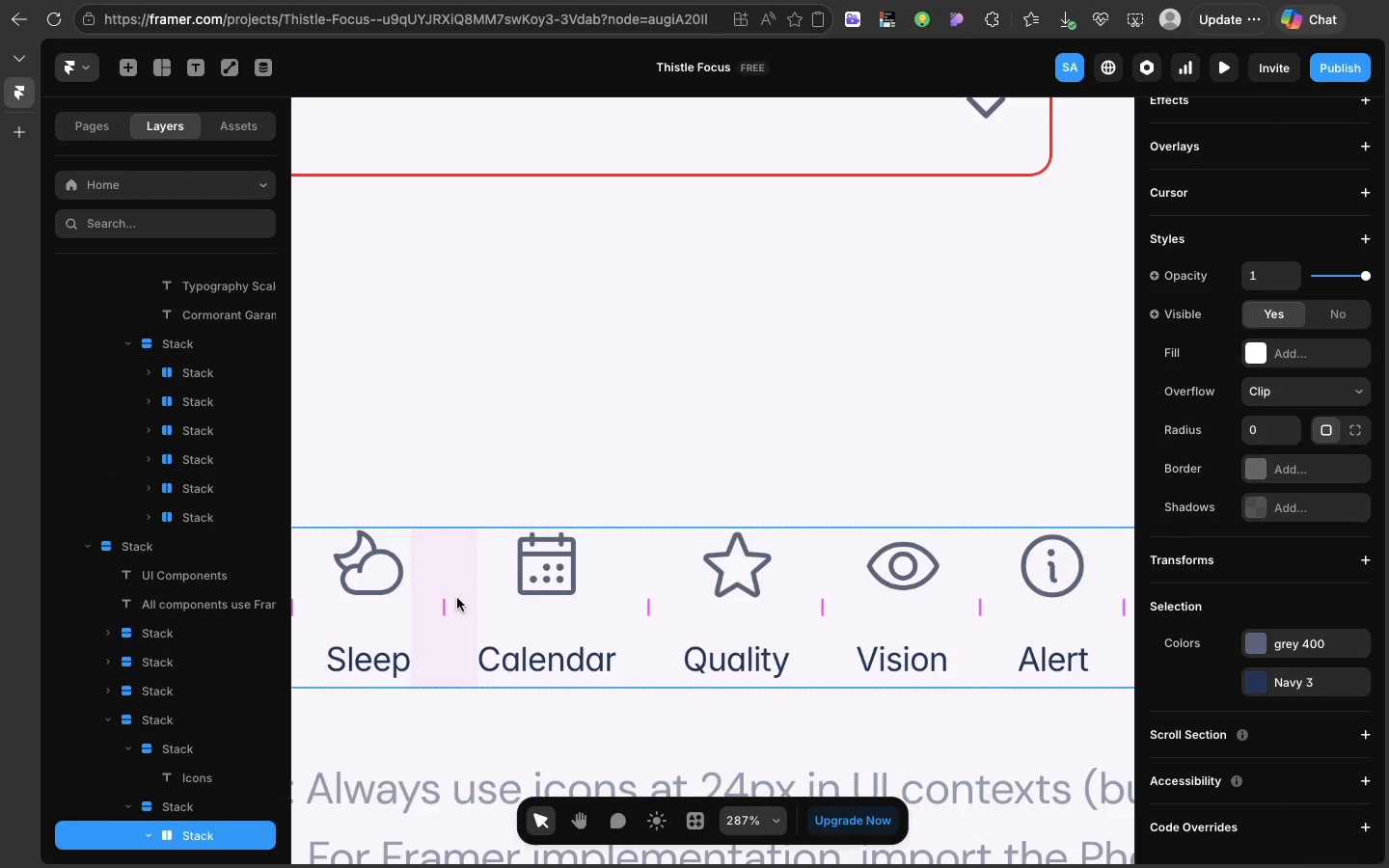 
wait(8.45)
 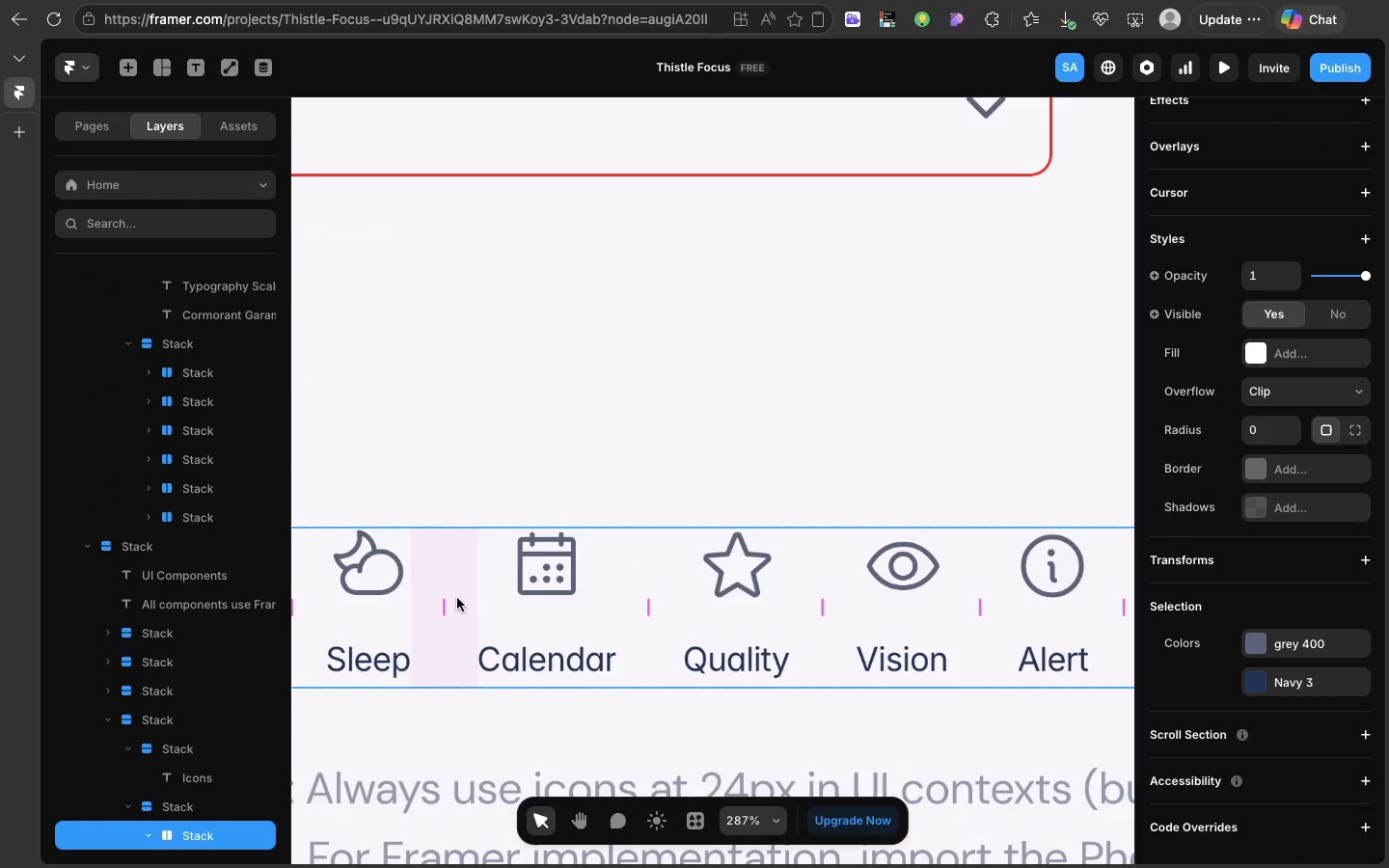 
left_click([853, 584])
 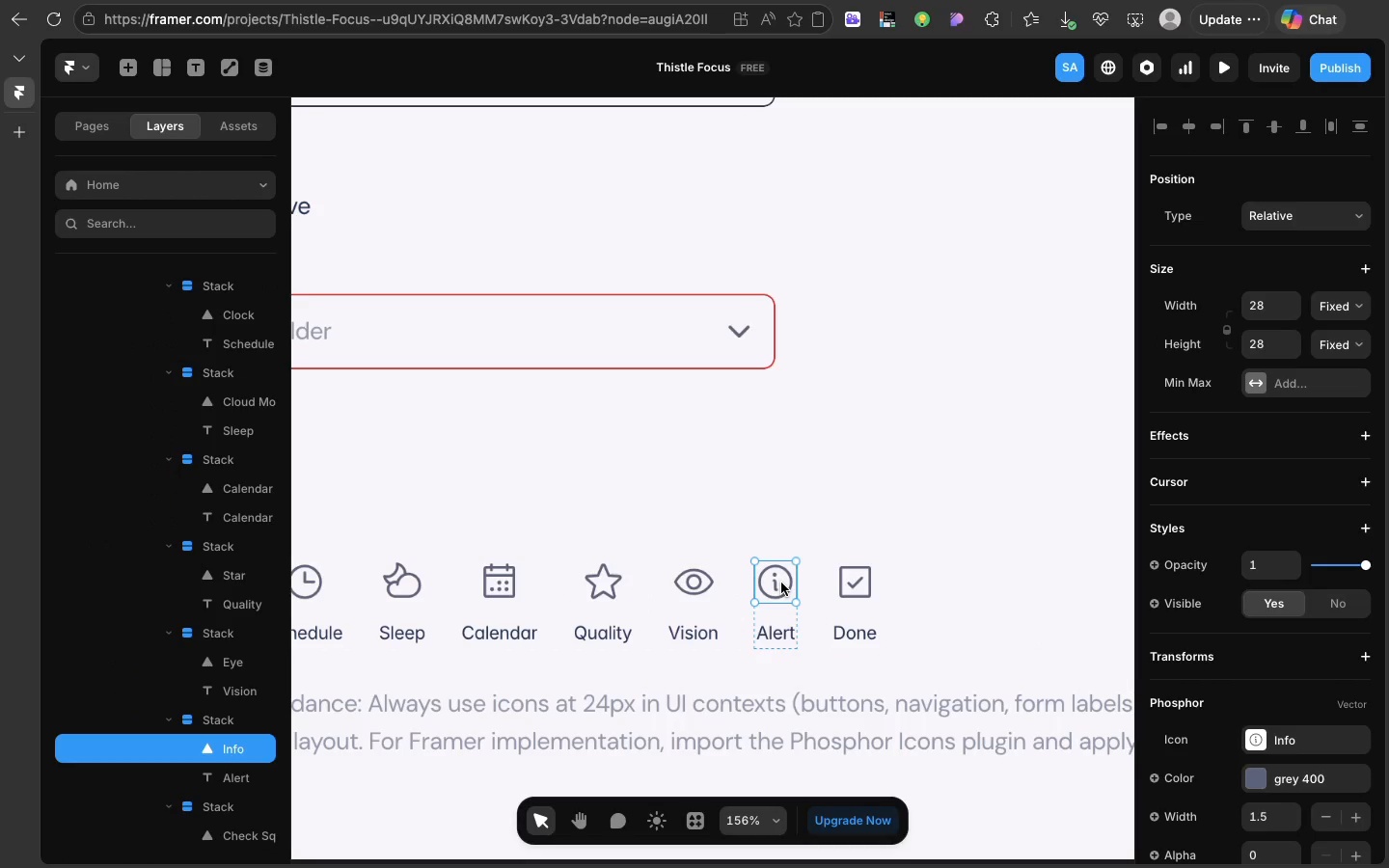 
left_click([781, 583])
 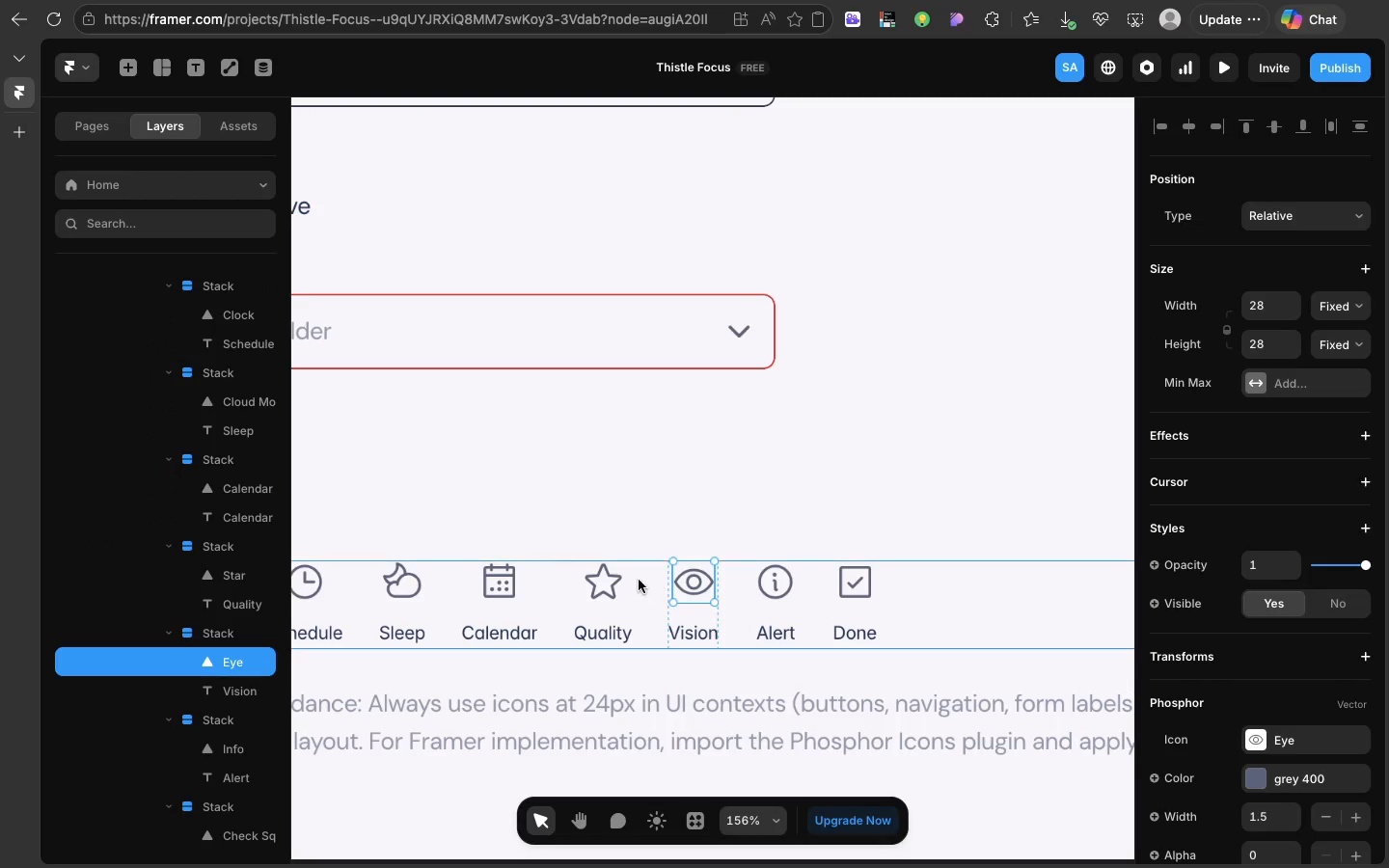 
left_click([700, 586])
 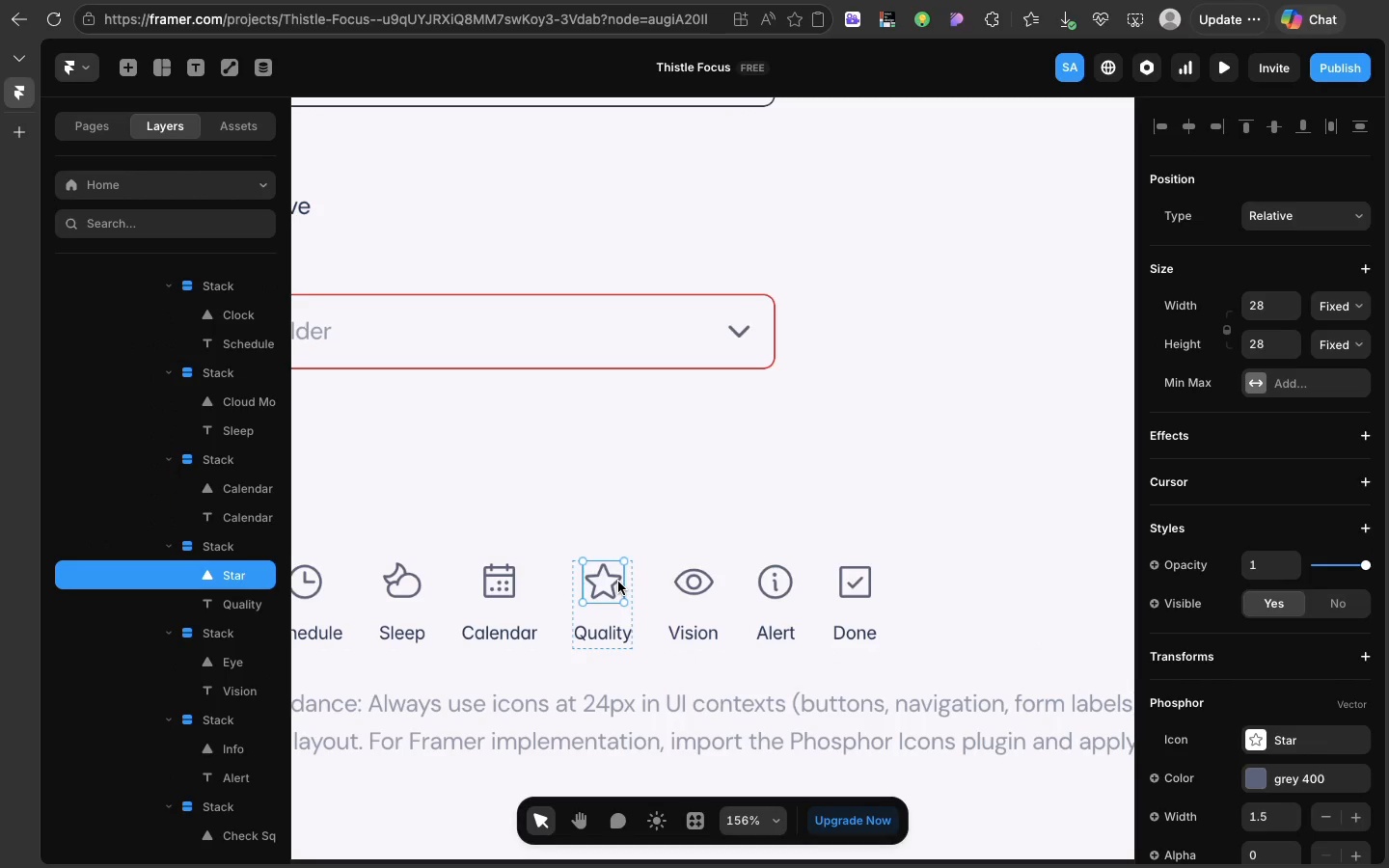 
left_click([618, 582])
 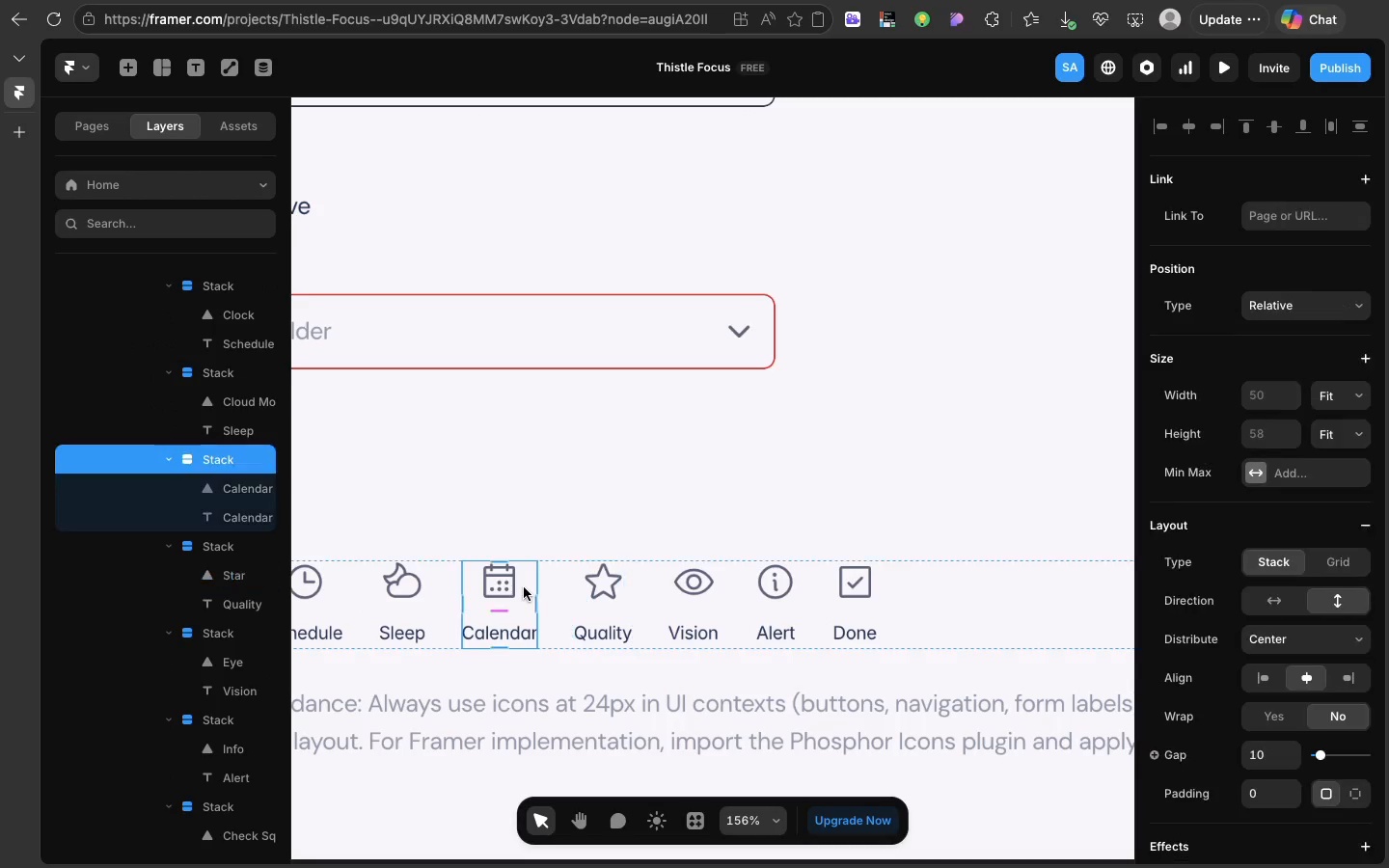 
left_click([524, 587])
 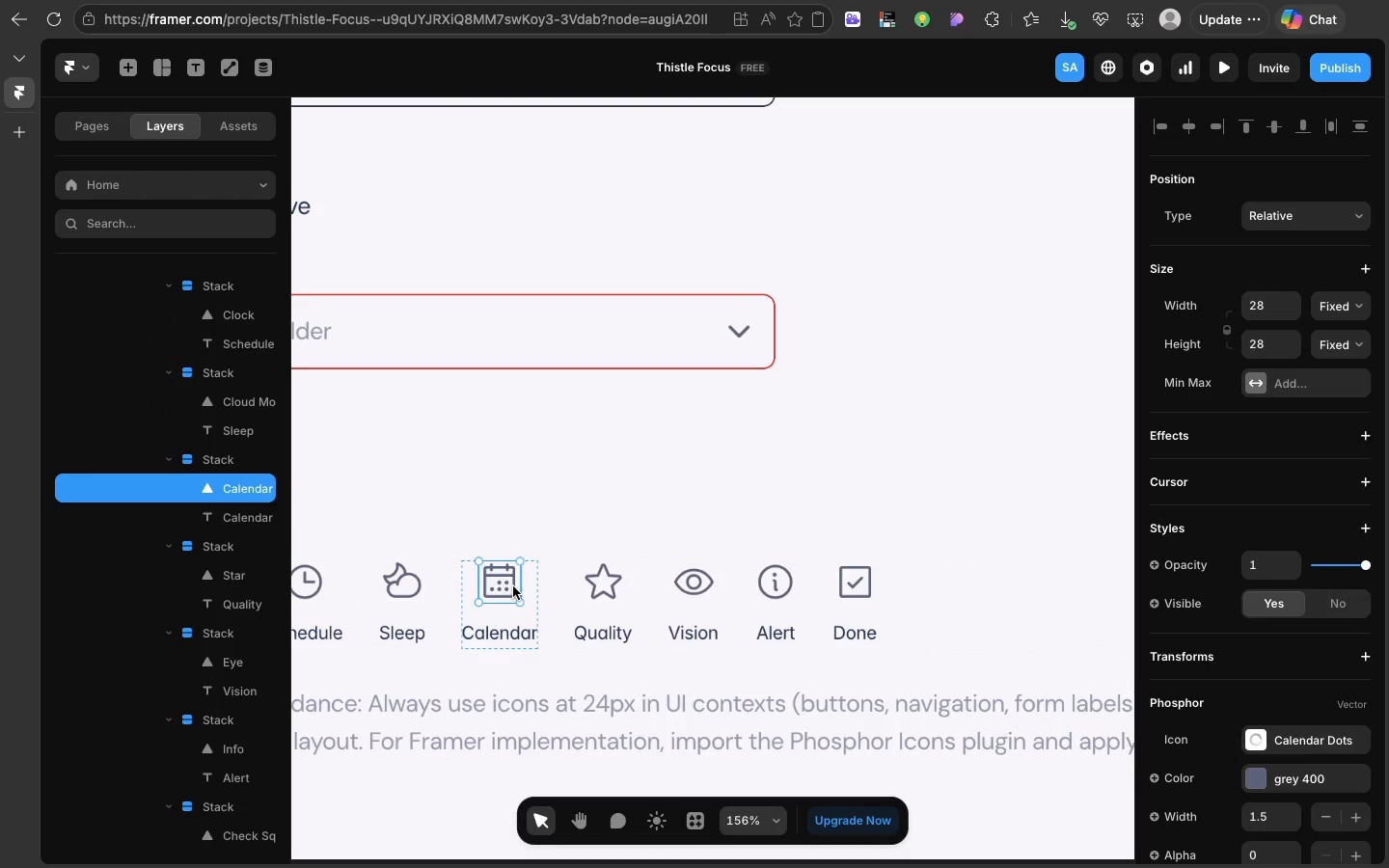 
left_click([513, 586])
 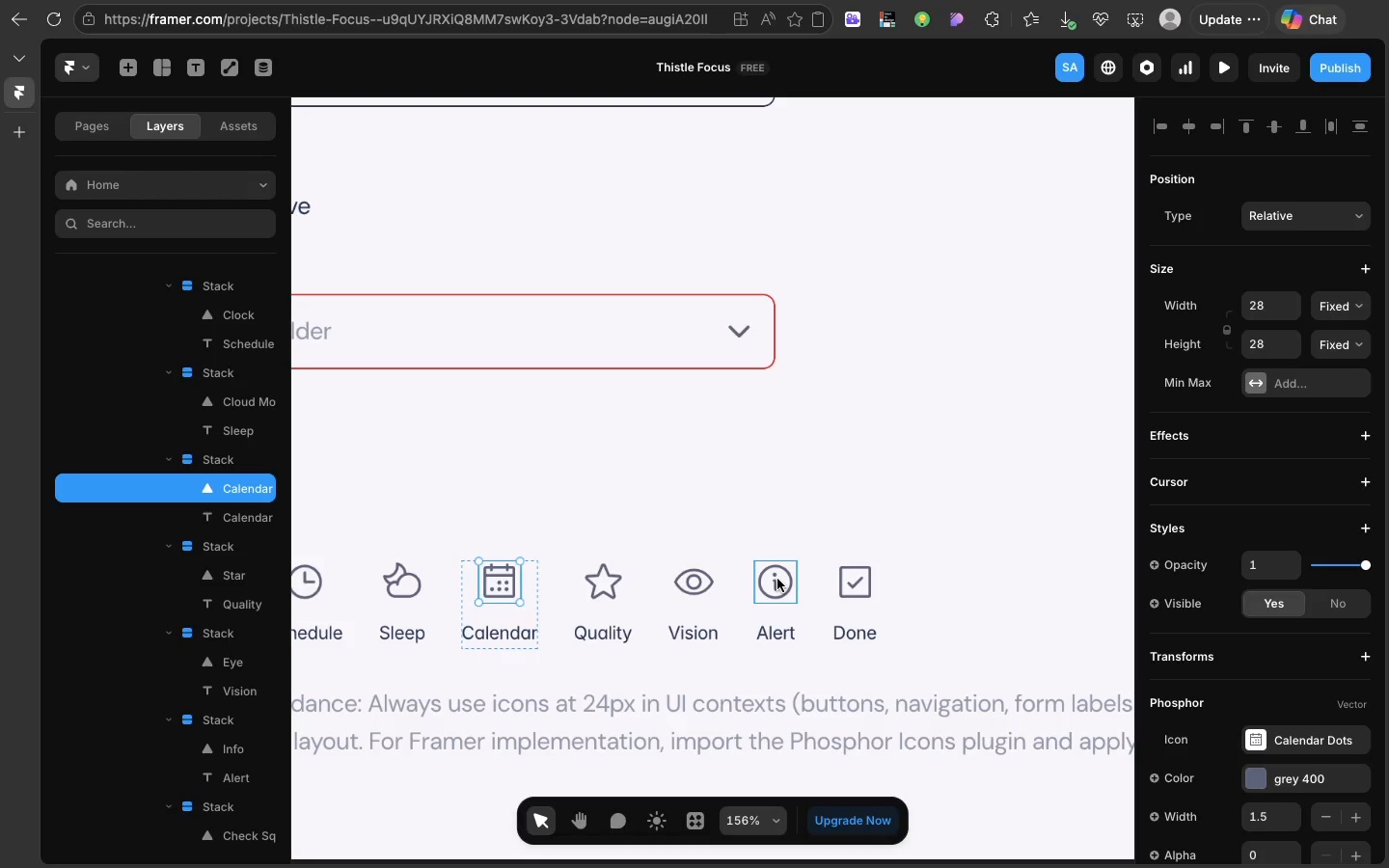 
left_click([777, 579])
 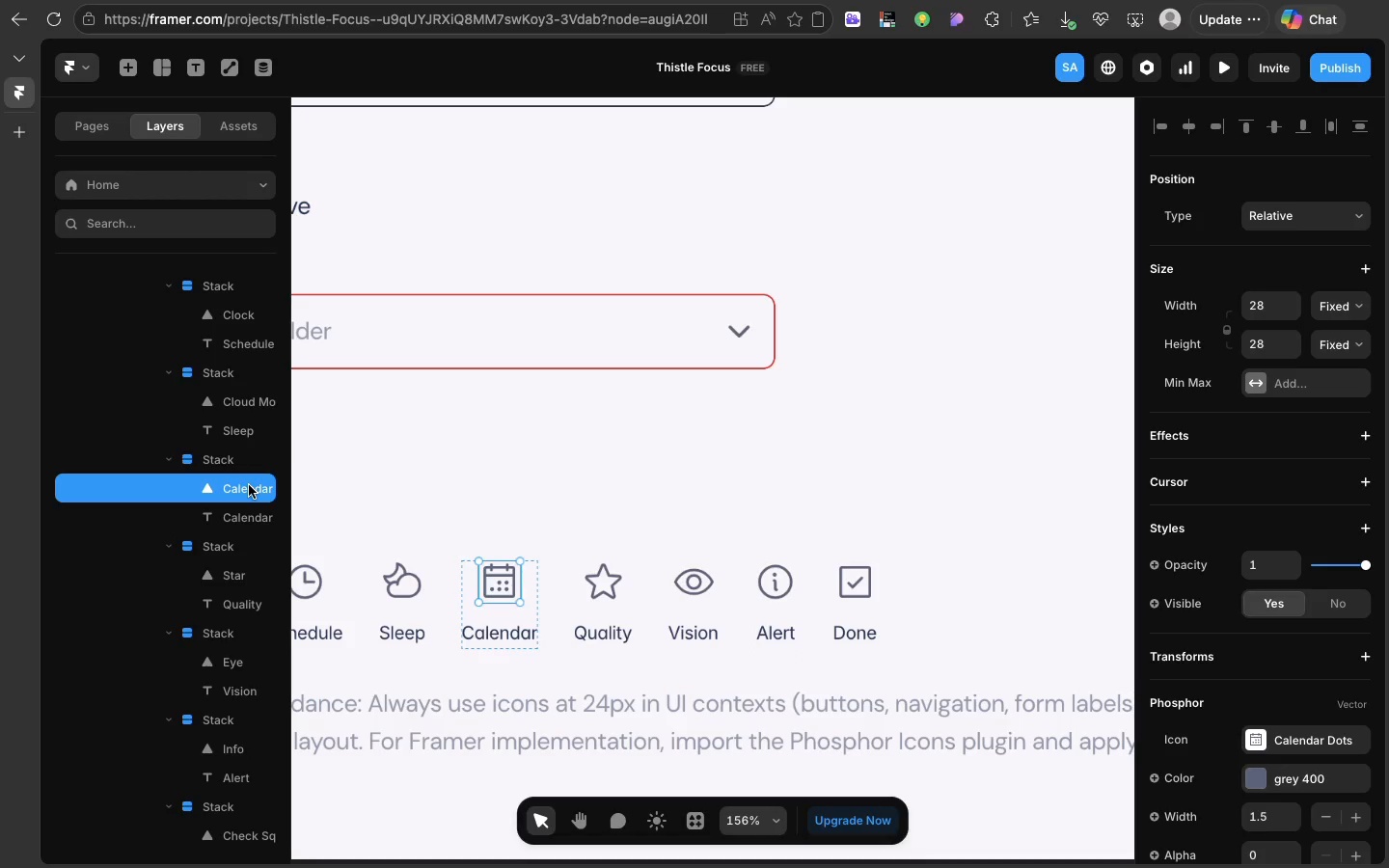 
left_click([249, 485])
 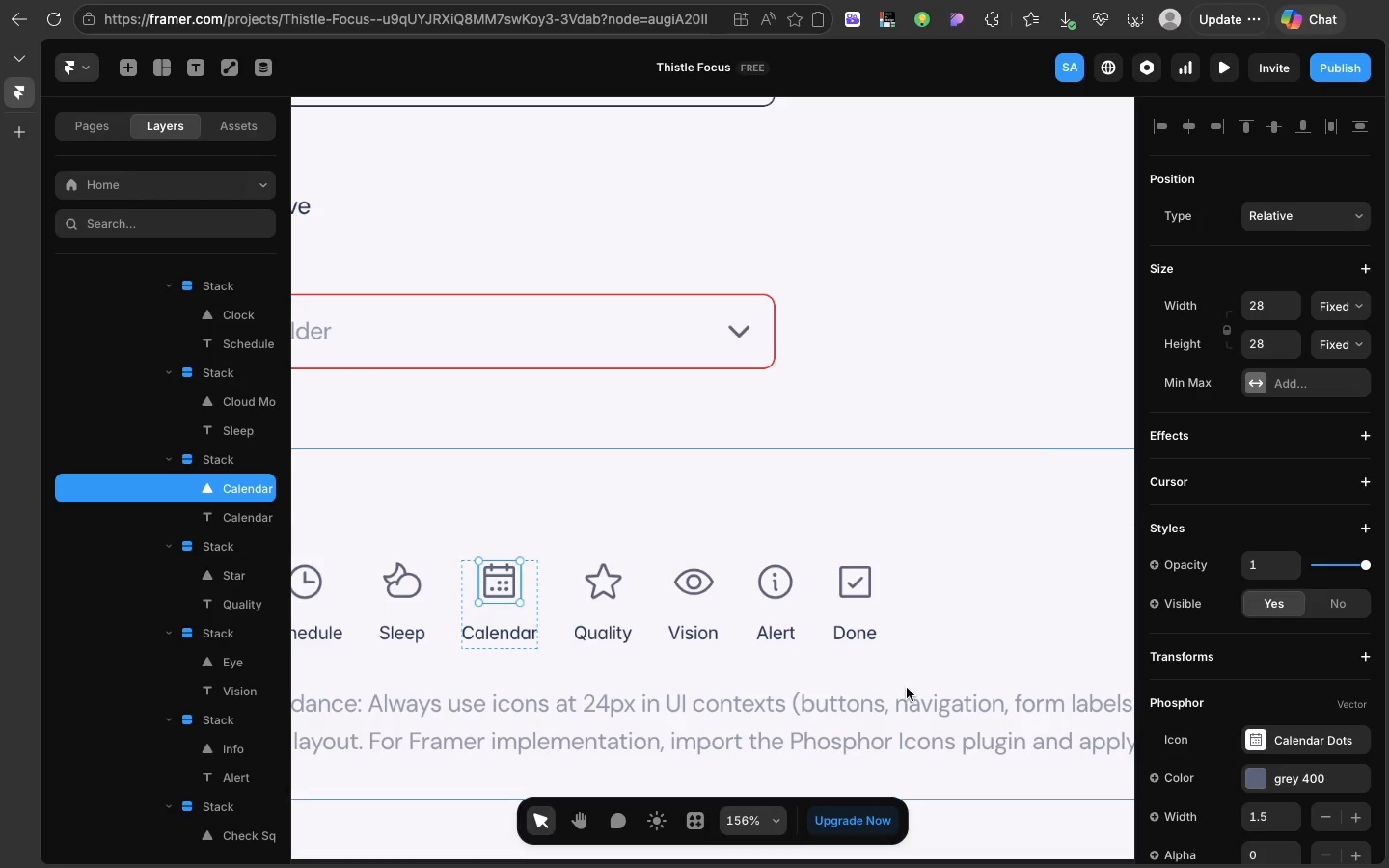 
scroll: coordinate [907, 688], scroll_direction: down, amount: 18.0
 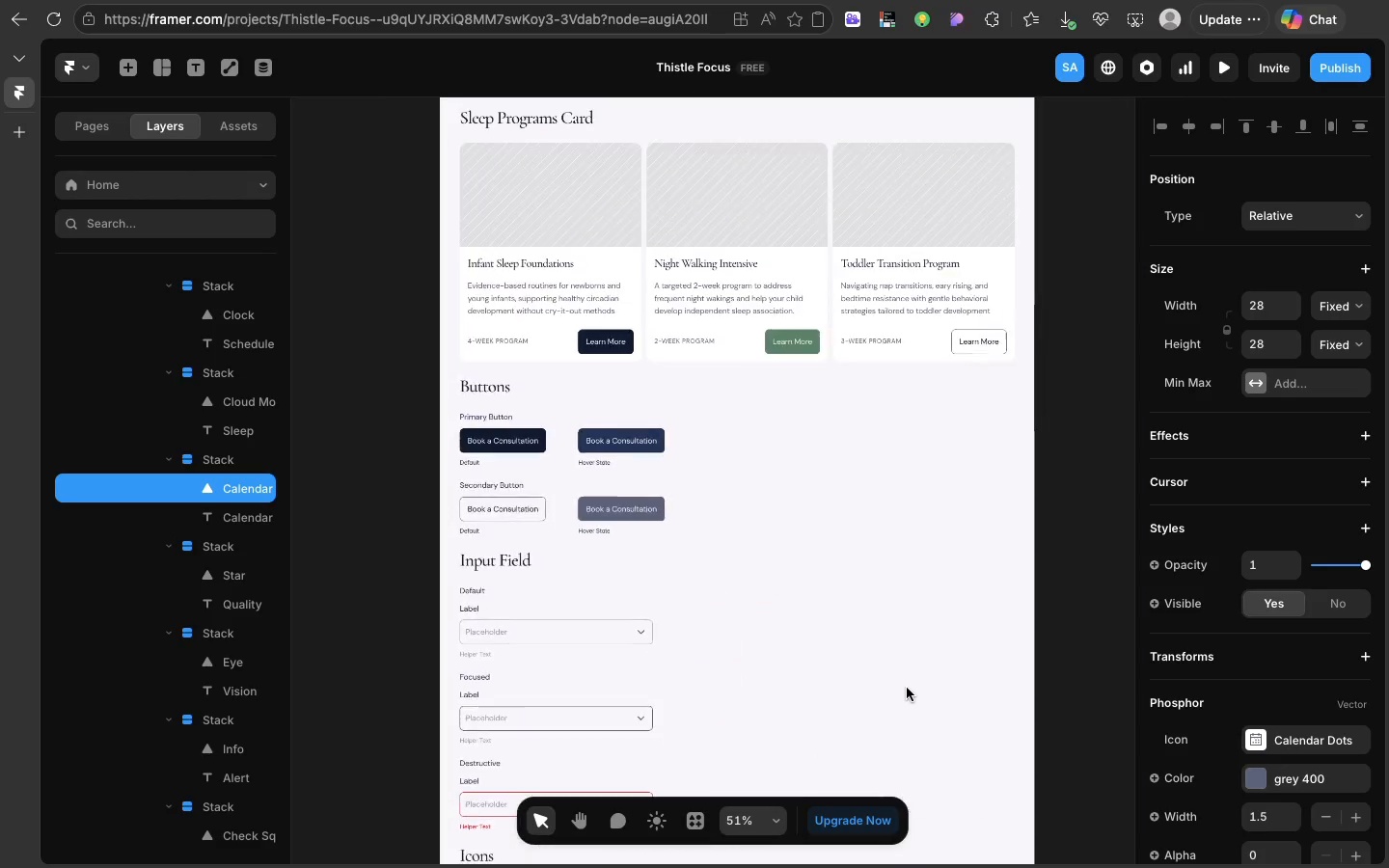 
scroll: coordinate [603, 624], scroll_direction: up, amount: 85.0